 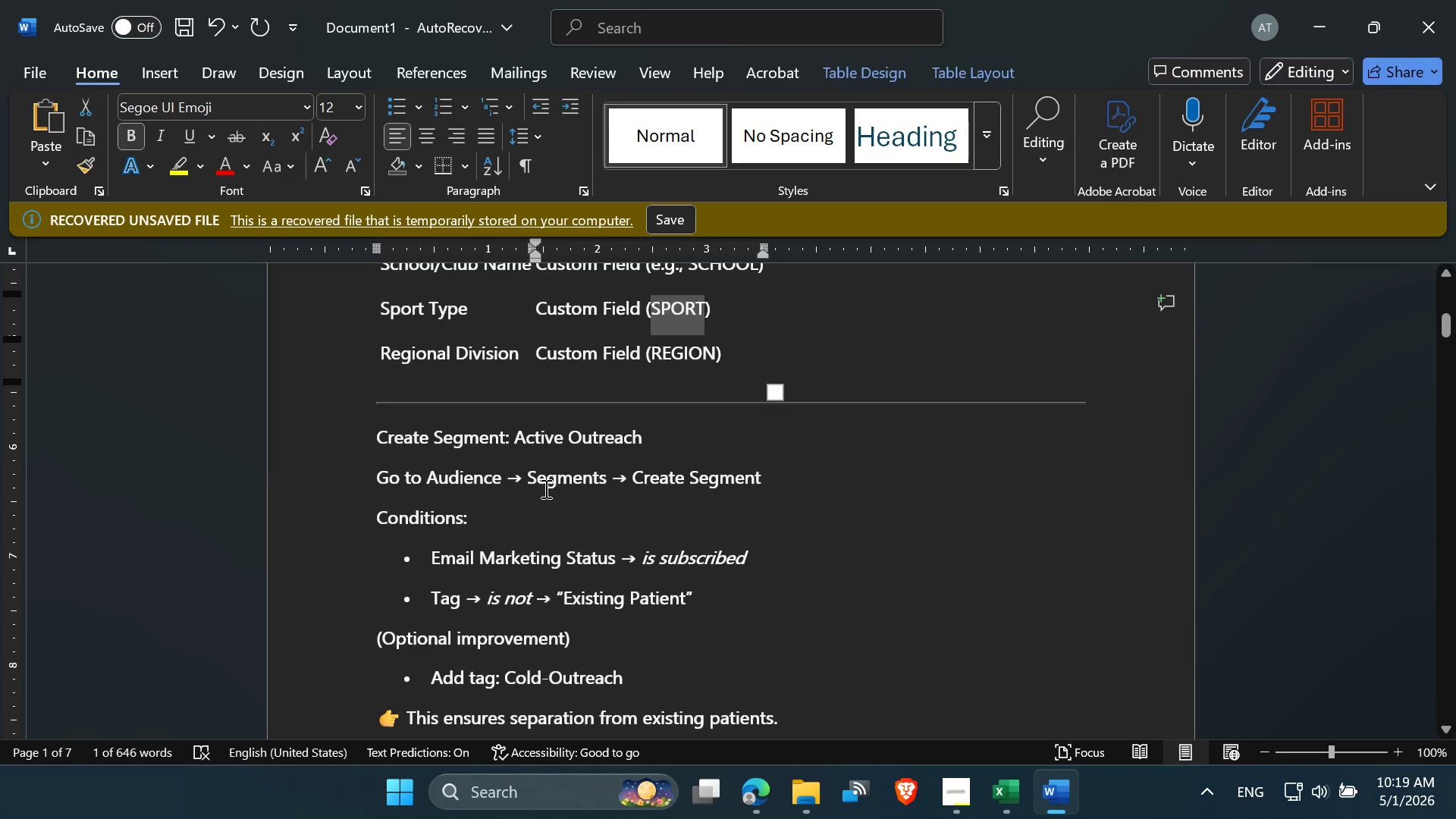 
left_click([557, 447])
 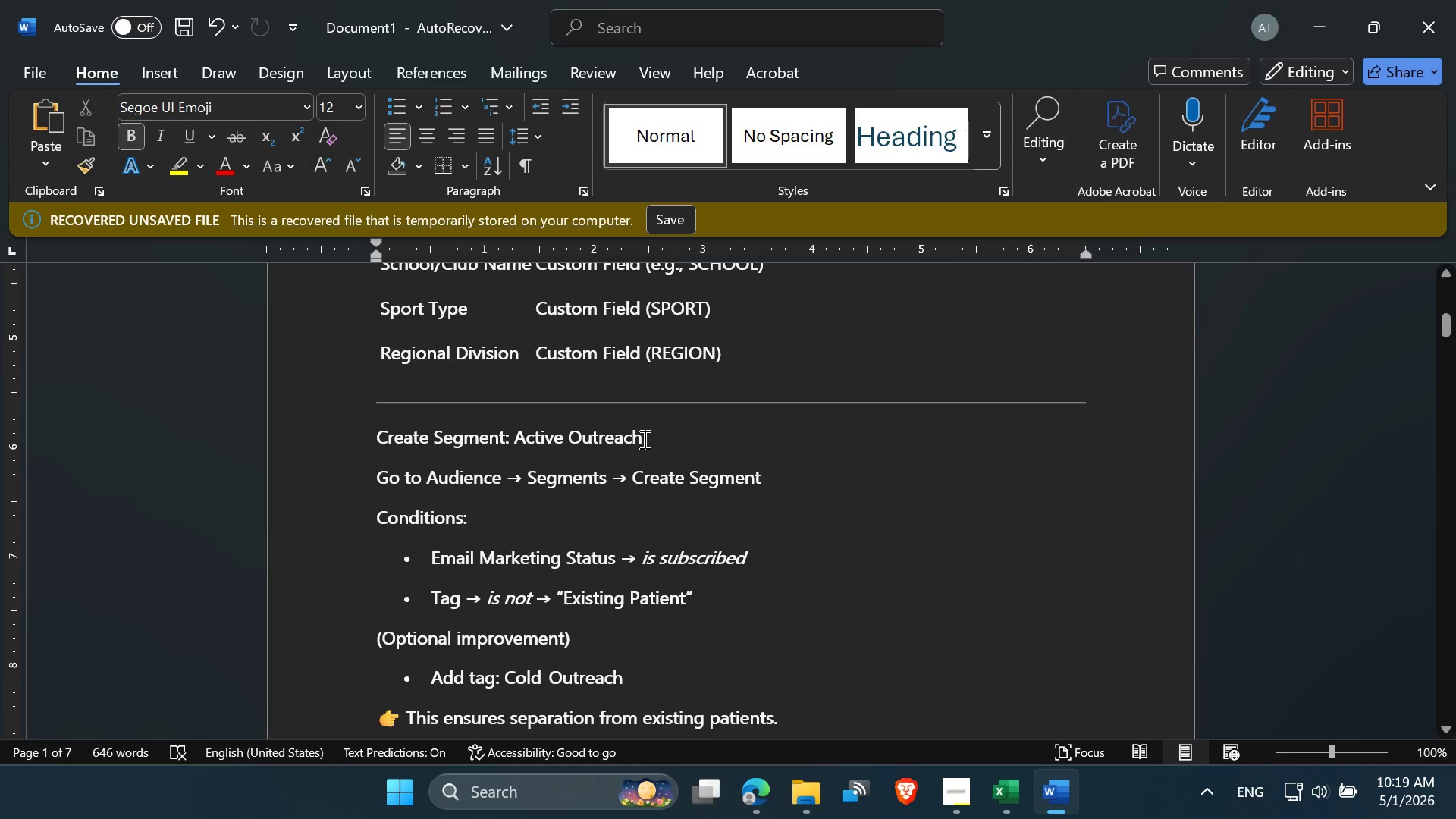 
scroll: coordinate [600, 485], scroll_direction: down, amount: 1.0
 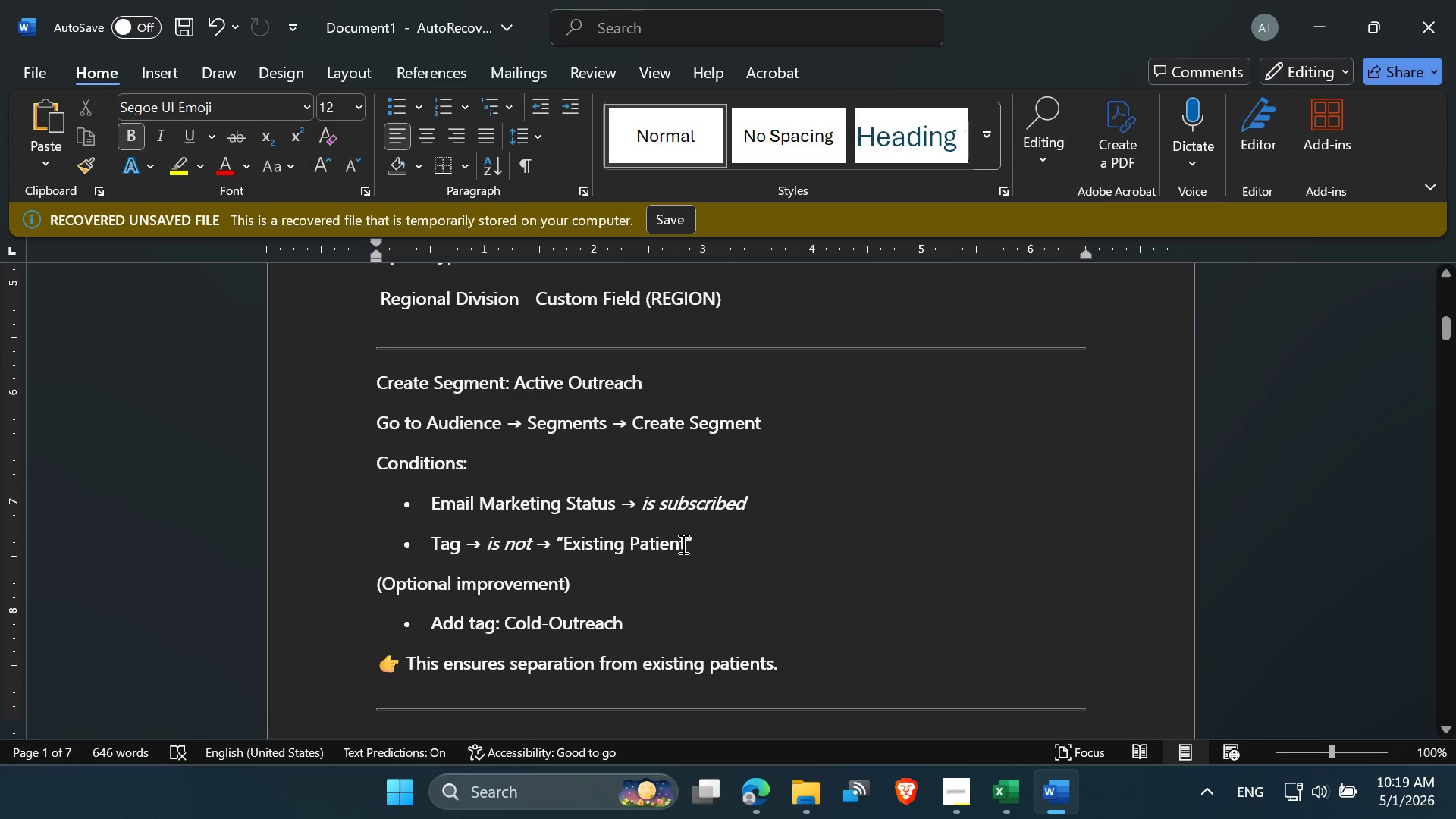 
left_click_drag(start_coordinate=[686, 541], to_coordinate=[584, 545])
 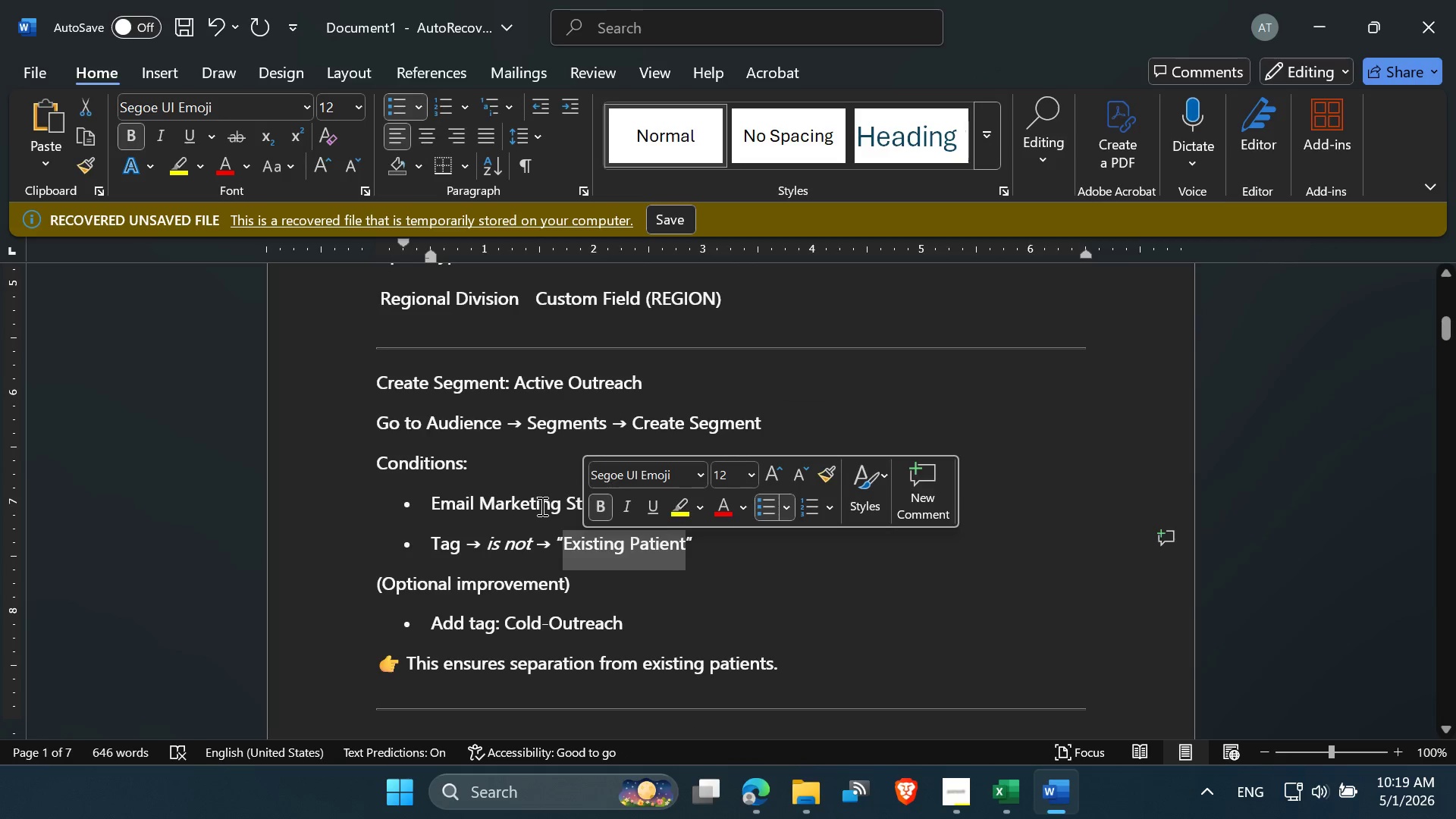 
left_click([541, 506])
 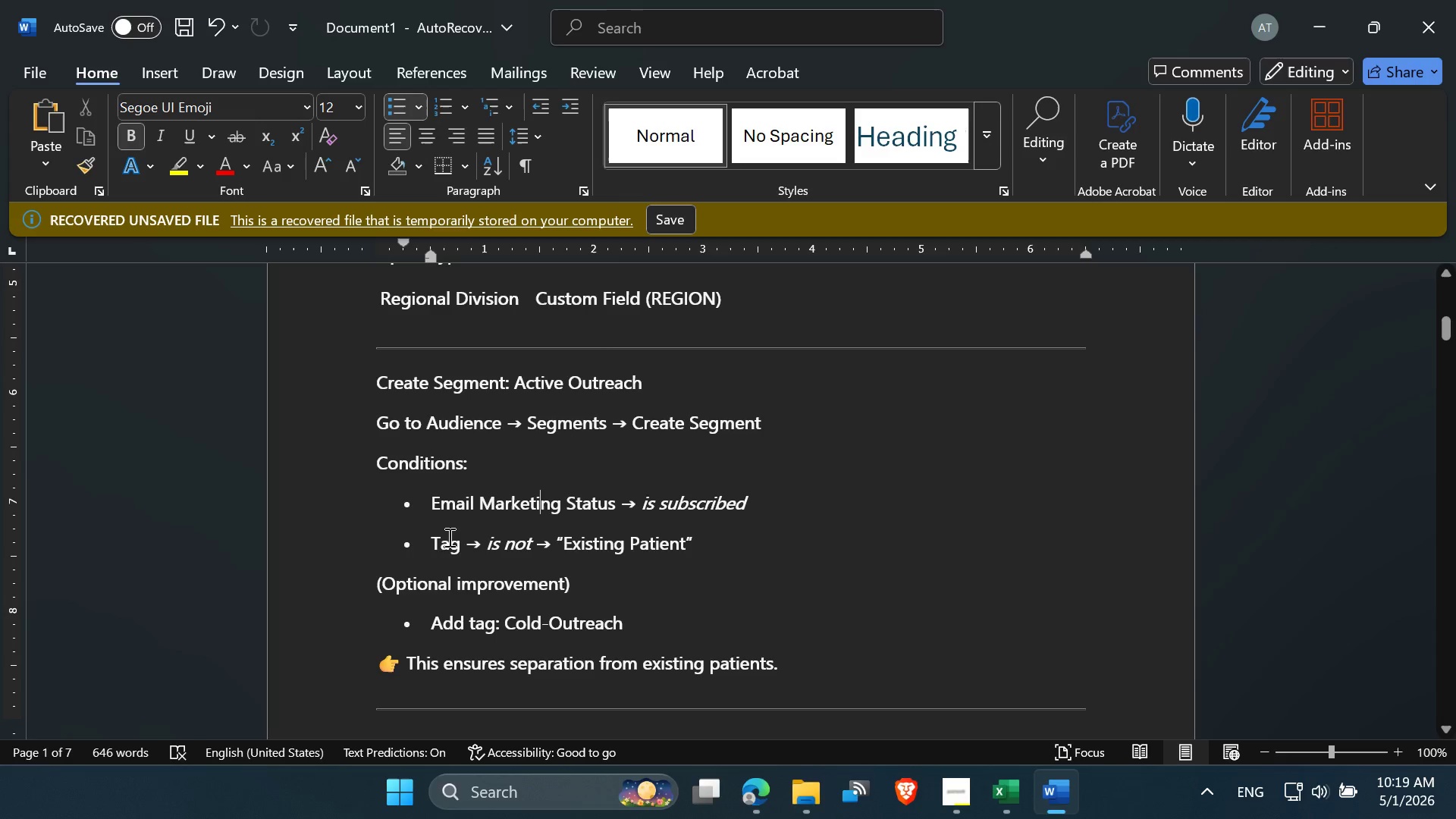 
left_click([447, 539])
 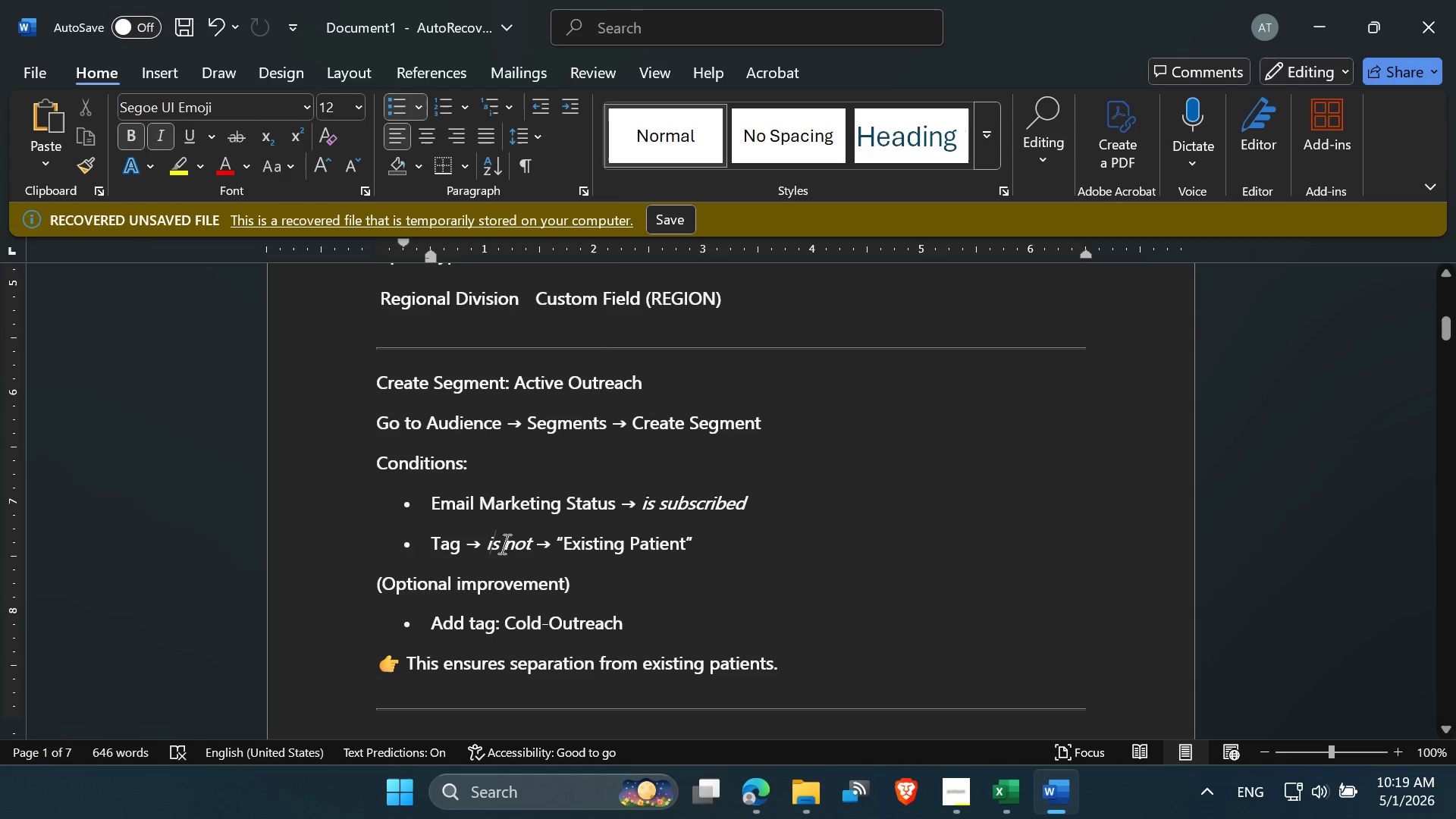 
double_click([535, 546])
 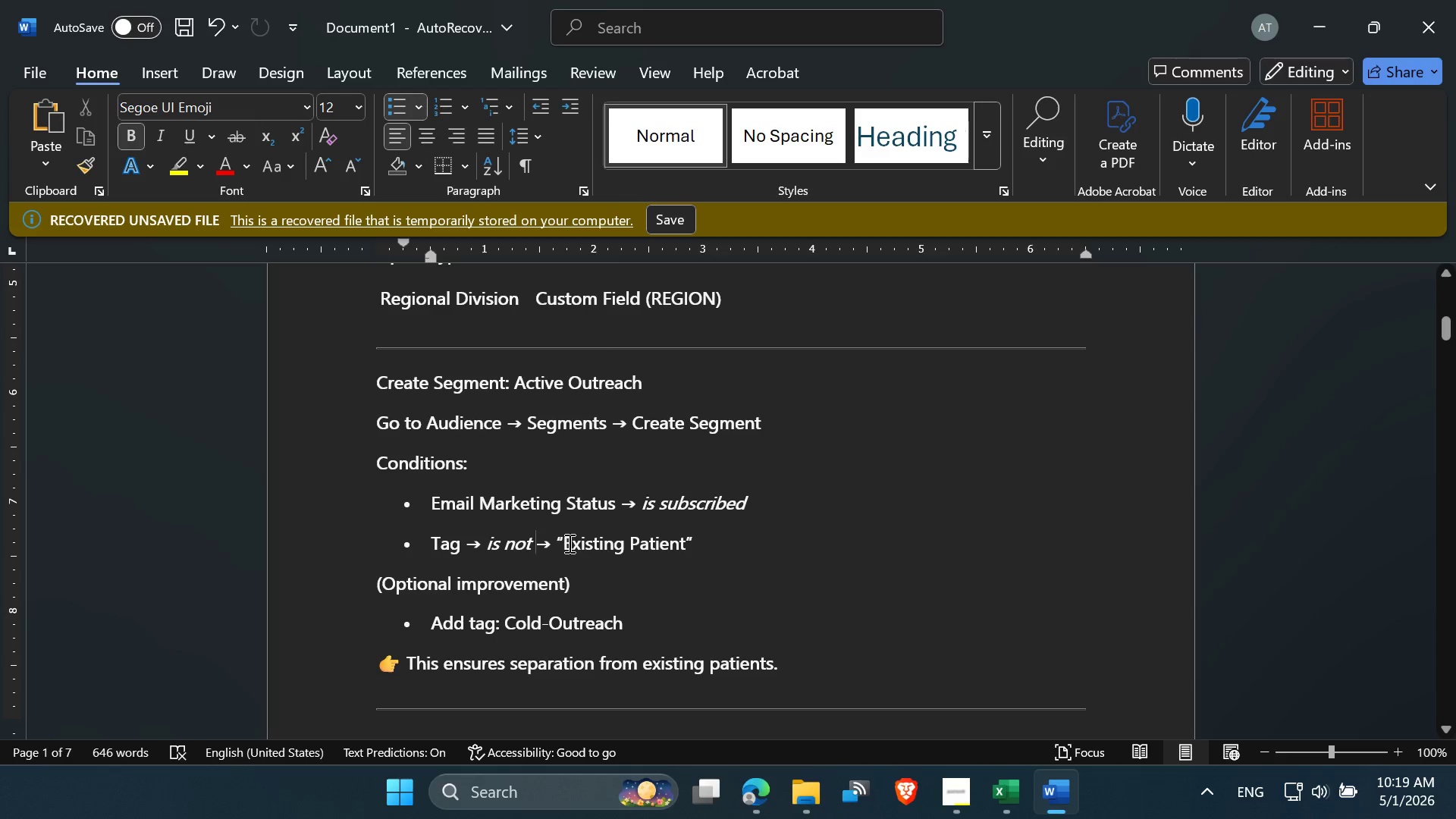 
left_click_drag(start_coordinate=[567, 541], to_coordinate=[685, 551])
 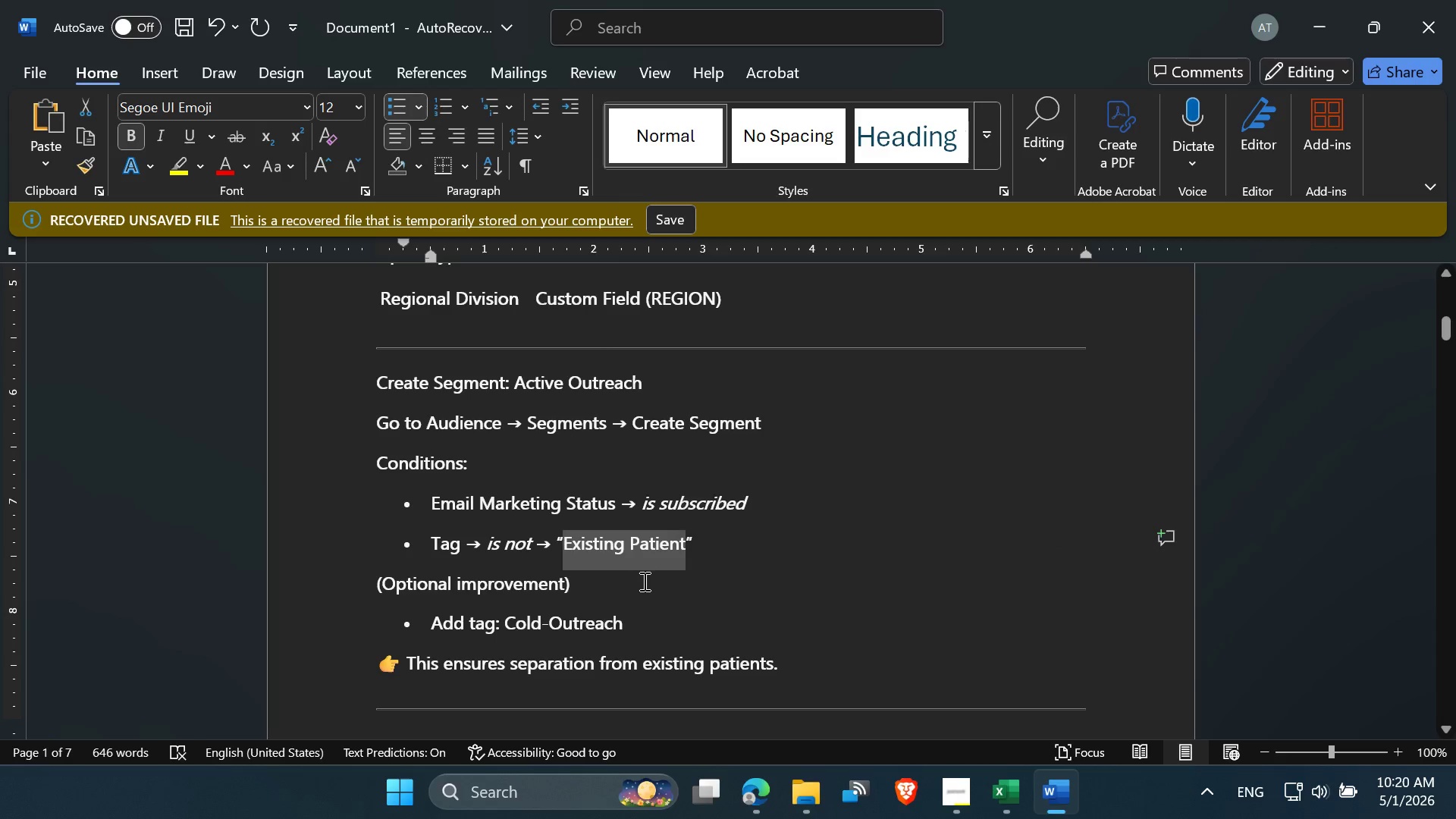 
left_click([643, 581])
 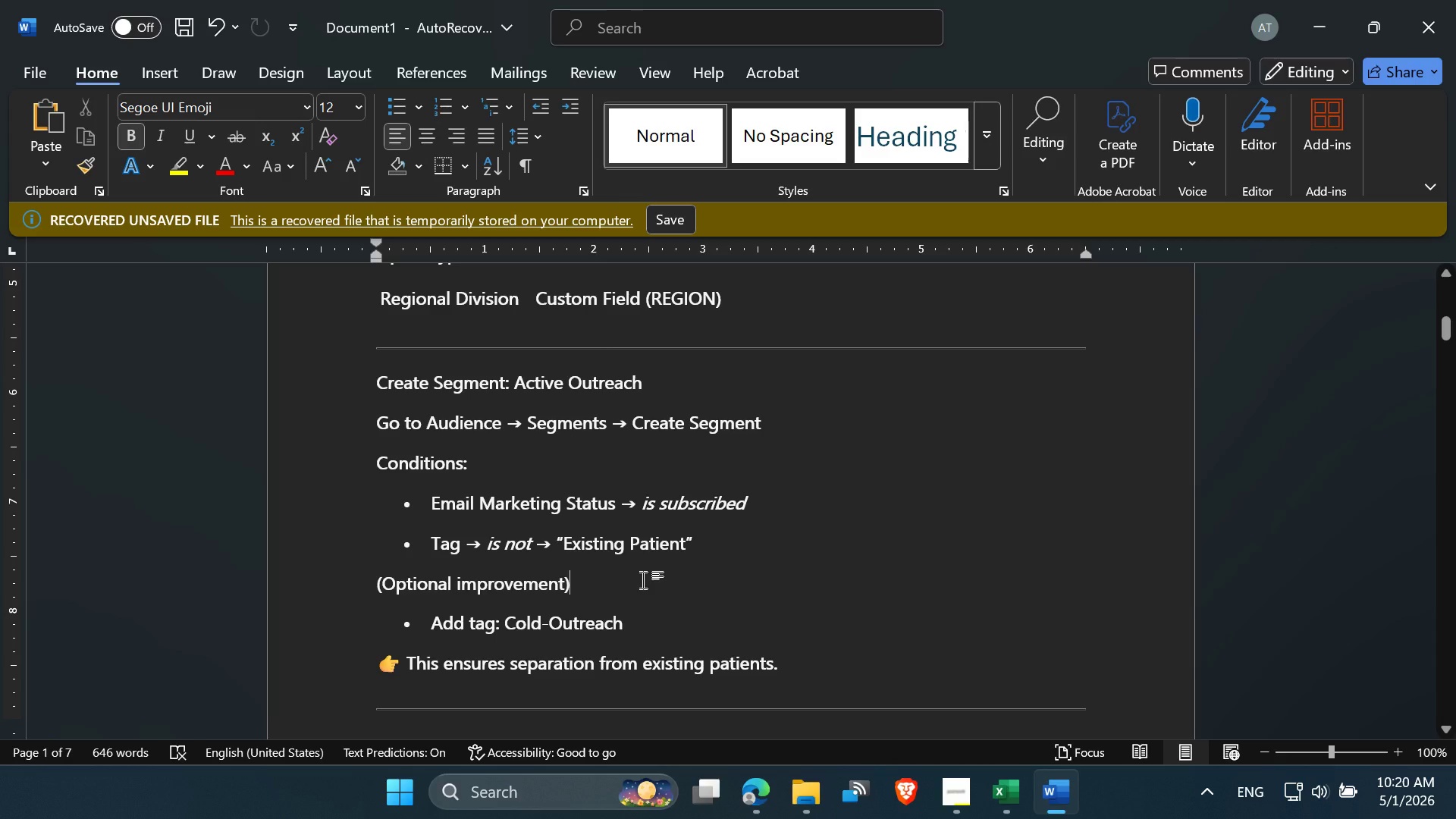 
scroll: coordinate [536, 522], scroll_direction: down, amount: 4.0
 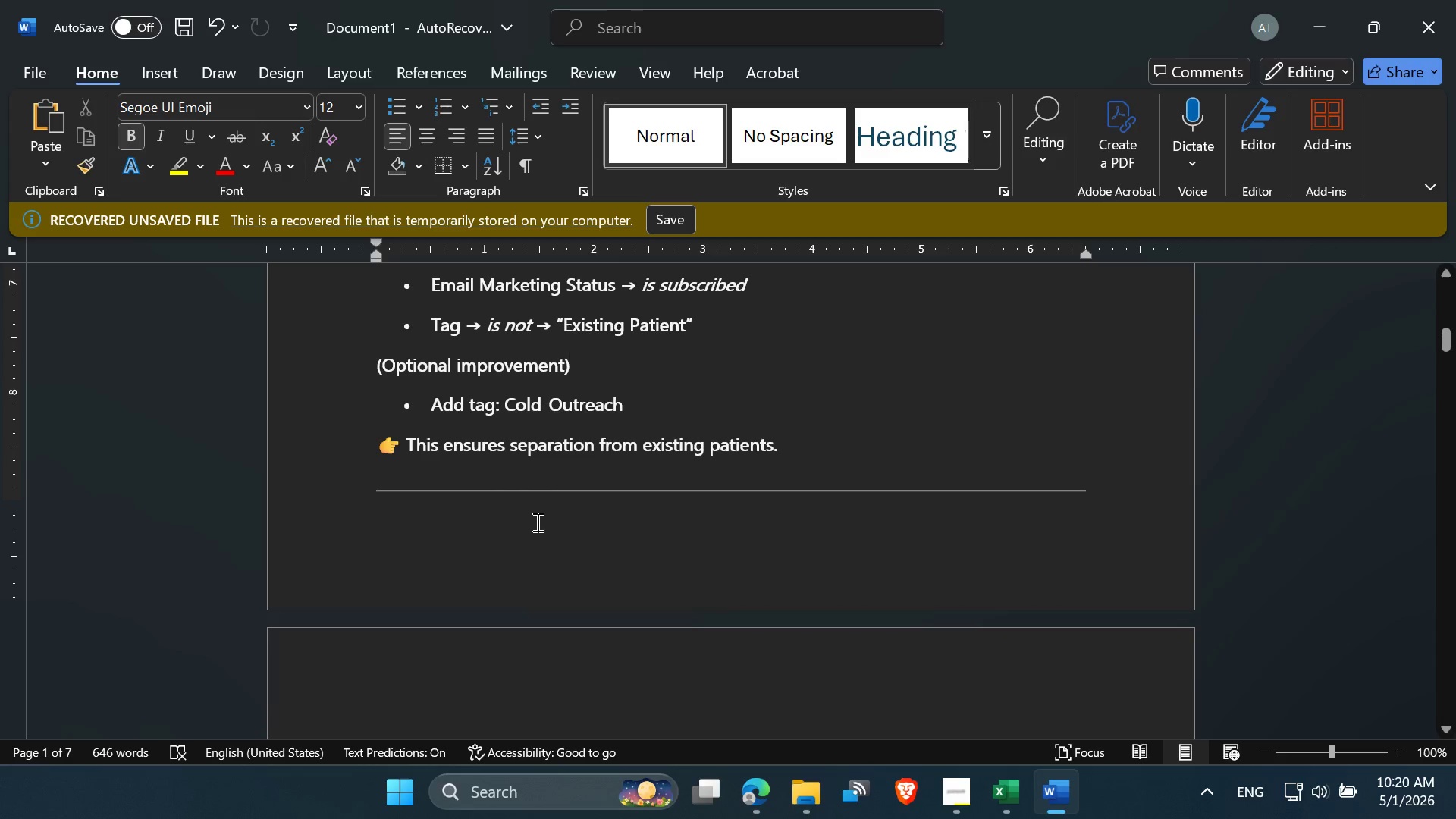 
scroll: coordinate [538, 522], scroll_direction: up, amount: 5.0
 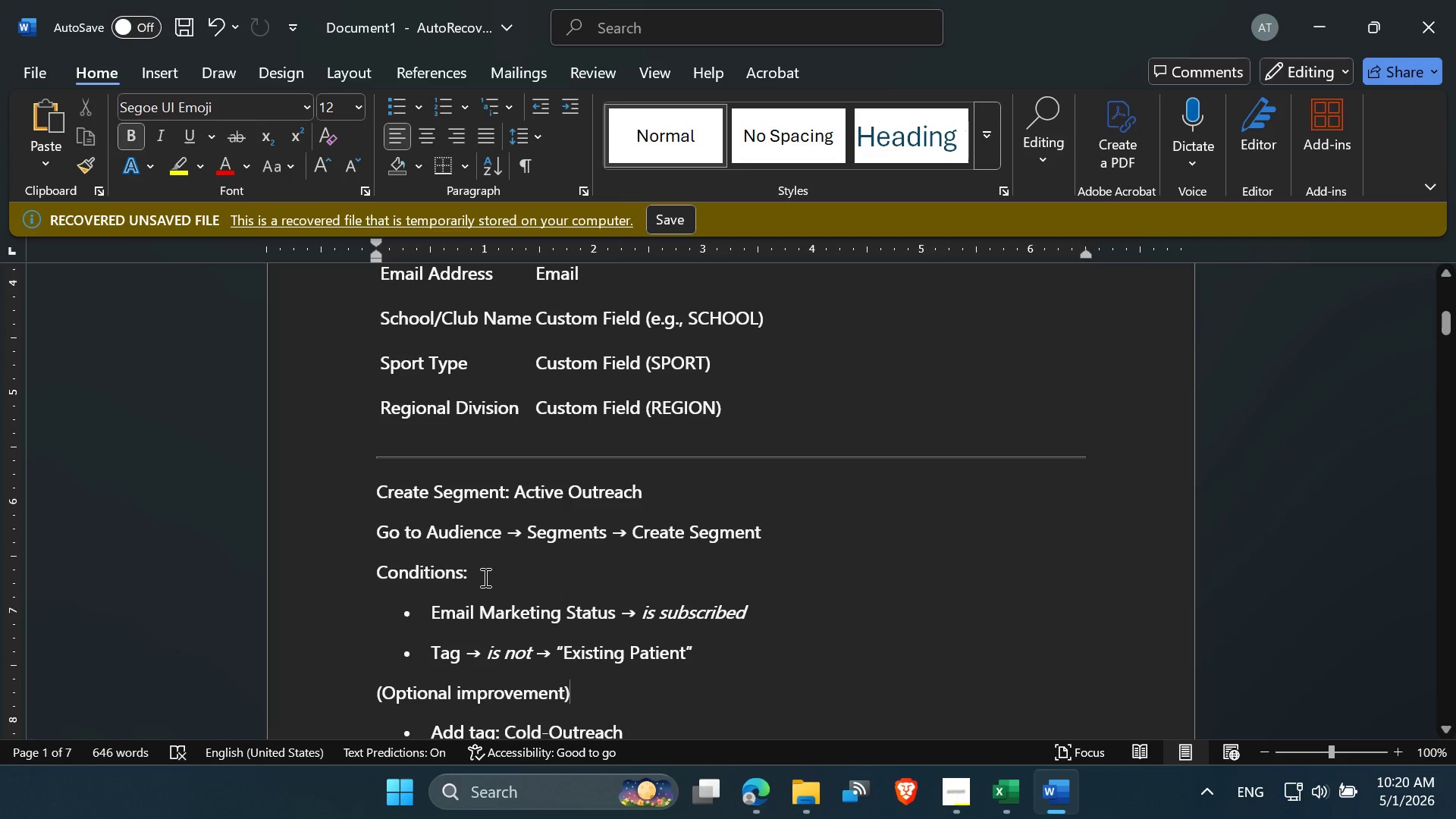 
scroll: coordinate [488, 582], scroll_direction: down, amount: 1.0
 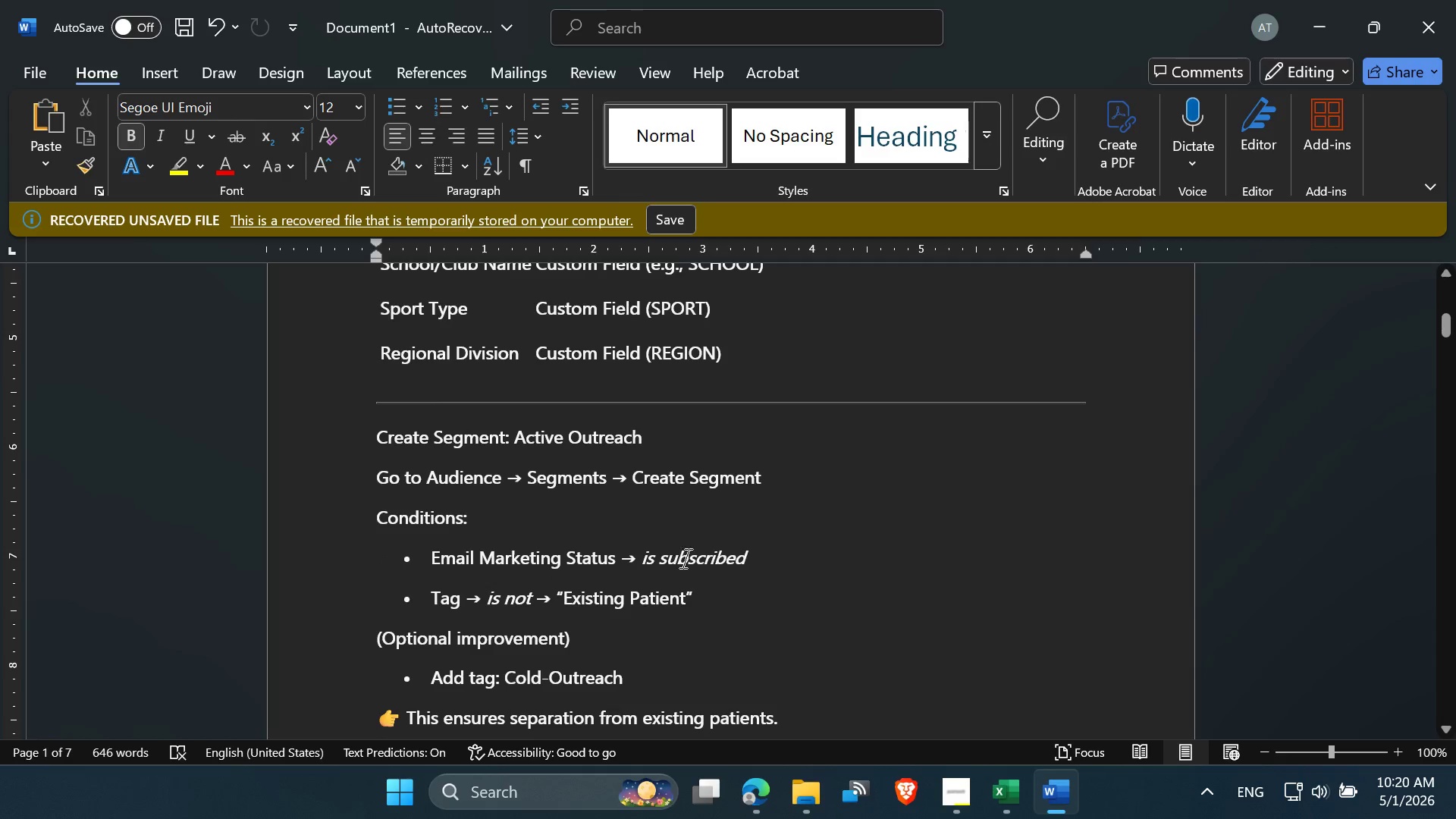 
left_click_drag(start_coordinate=[753, 562], to_coordinate=[450, 557])
 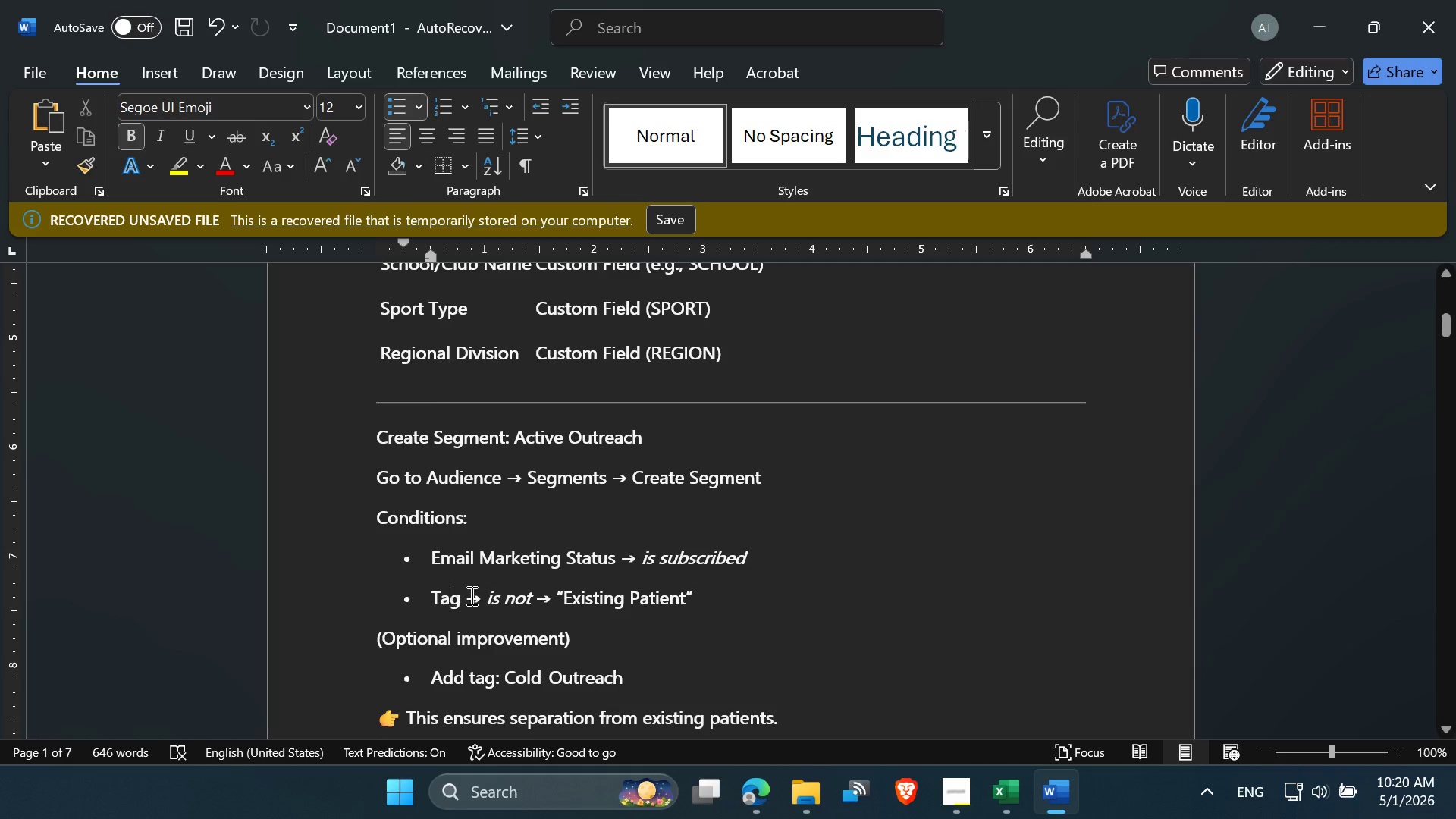 
double_click([493, 599])
 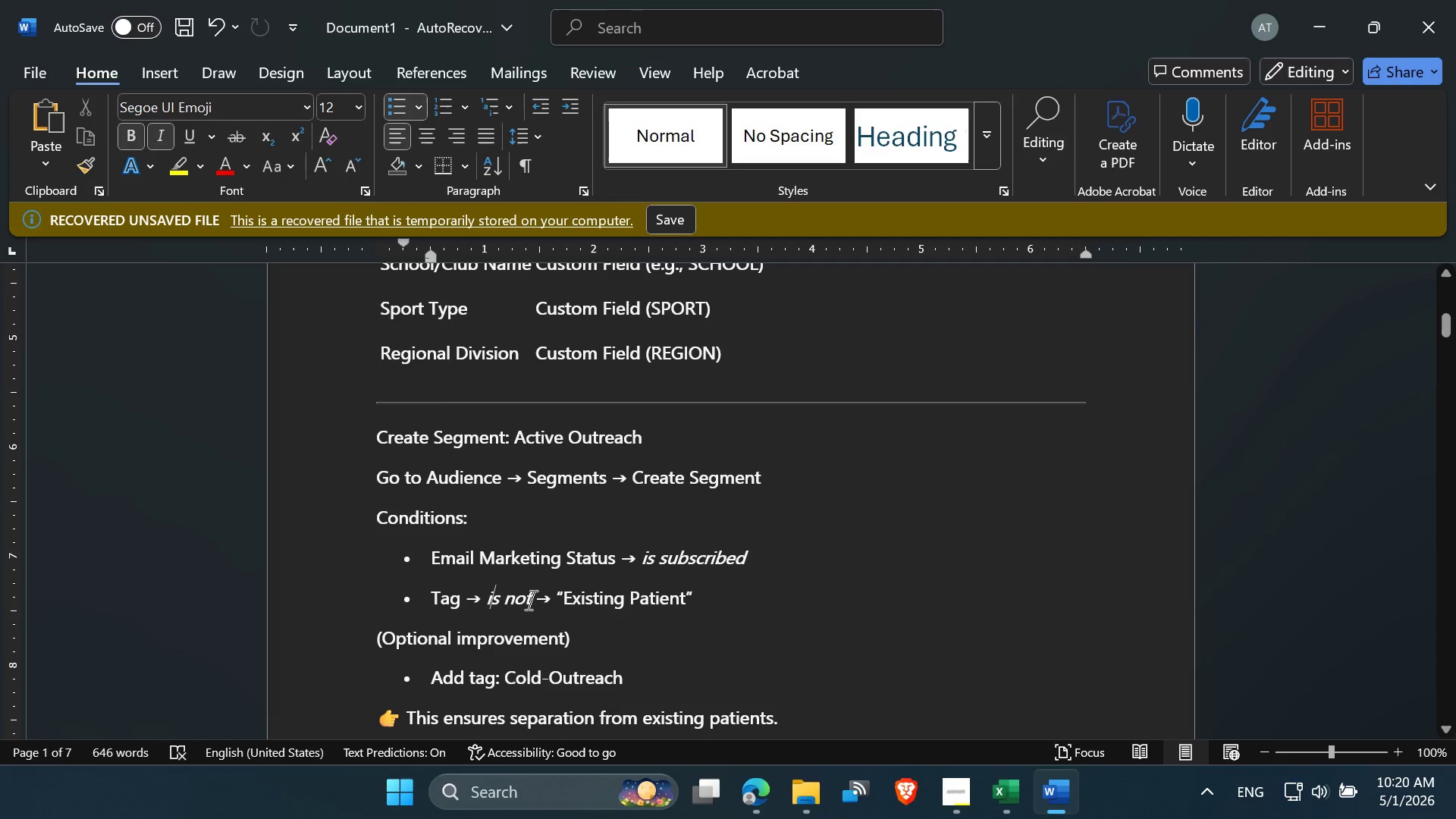 
triple_click([531, 601])
 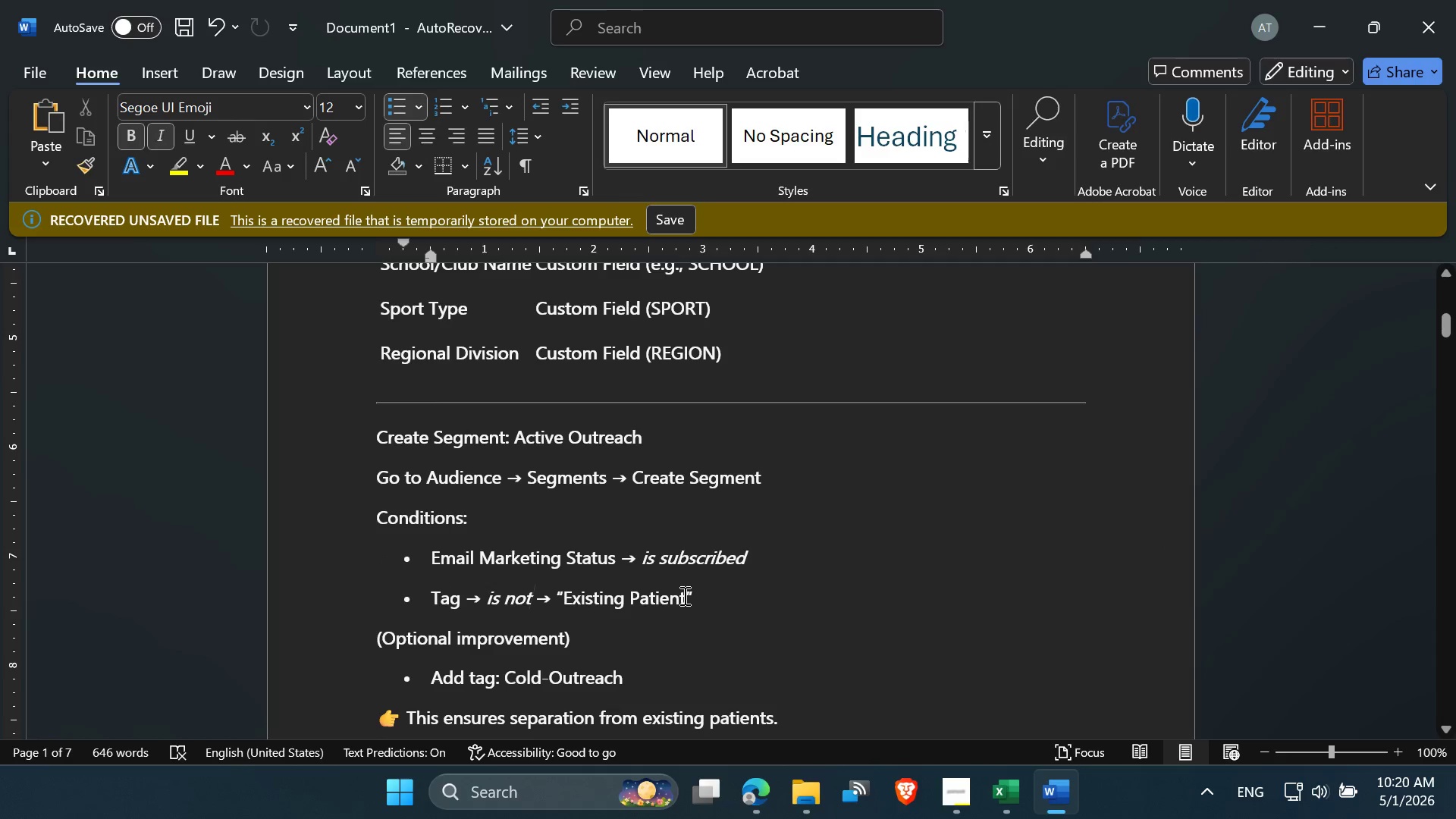 
left_click_drag(start_coordinate=[686, 595], to_coordinate=[573, 599])
 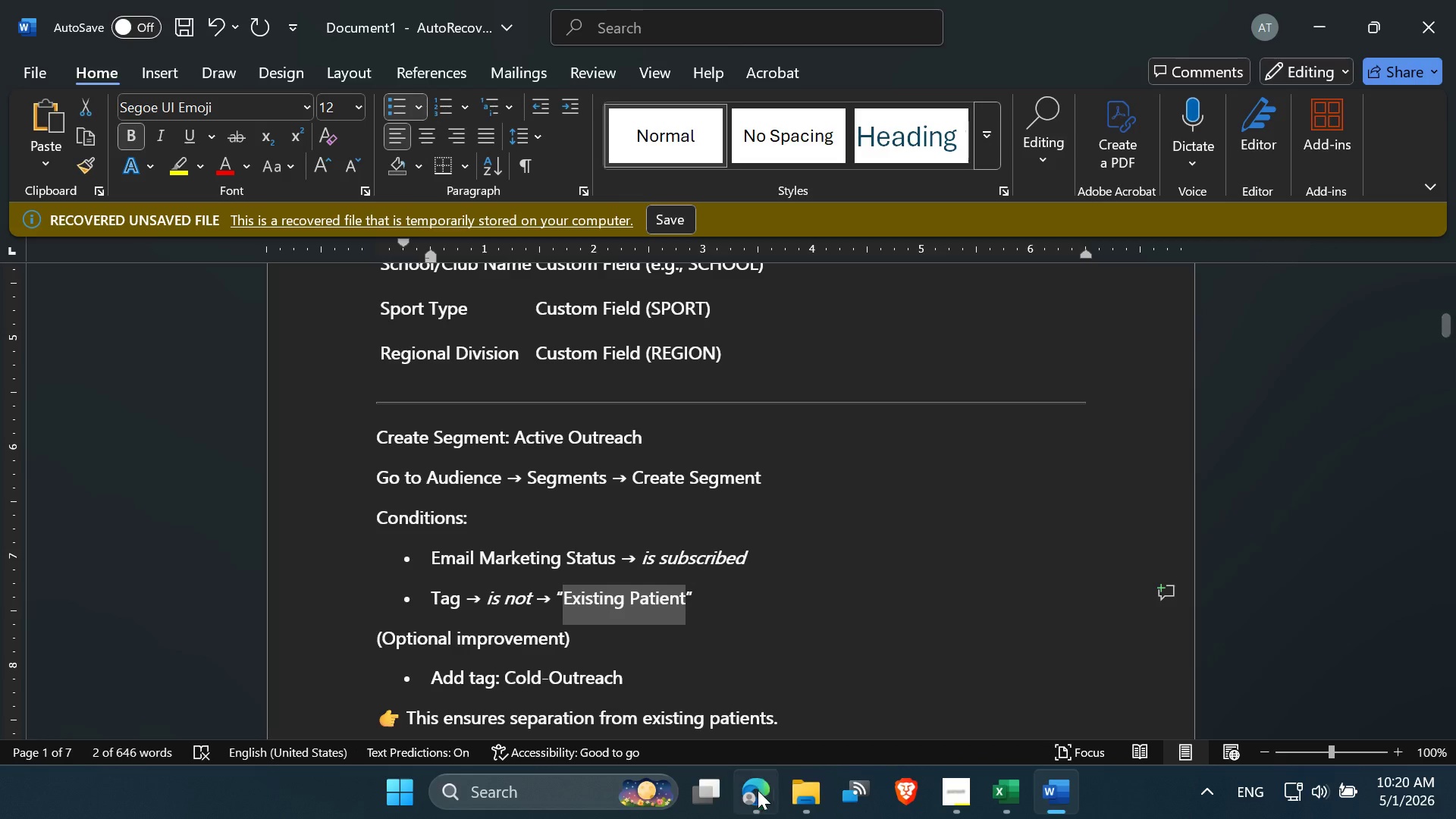 
left_click([755, 796])
 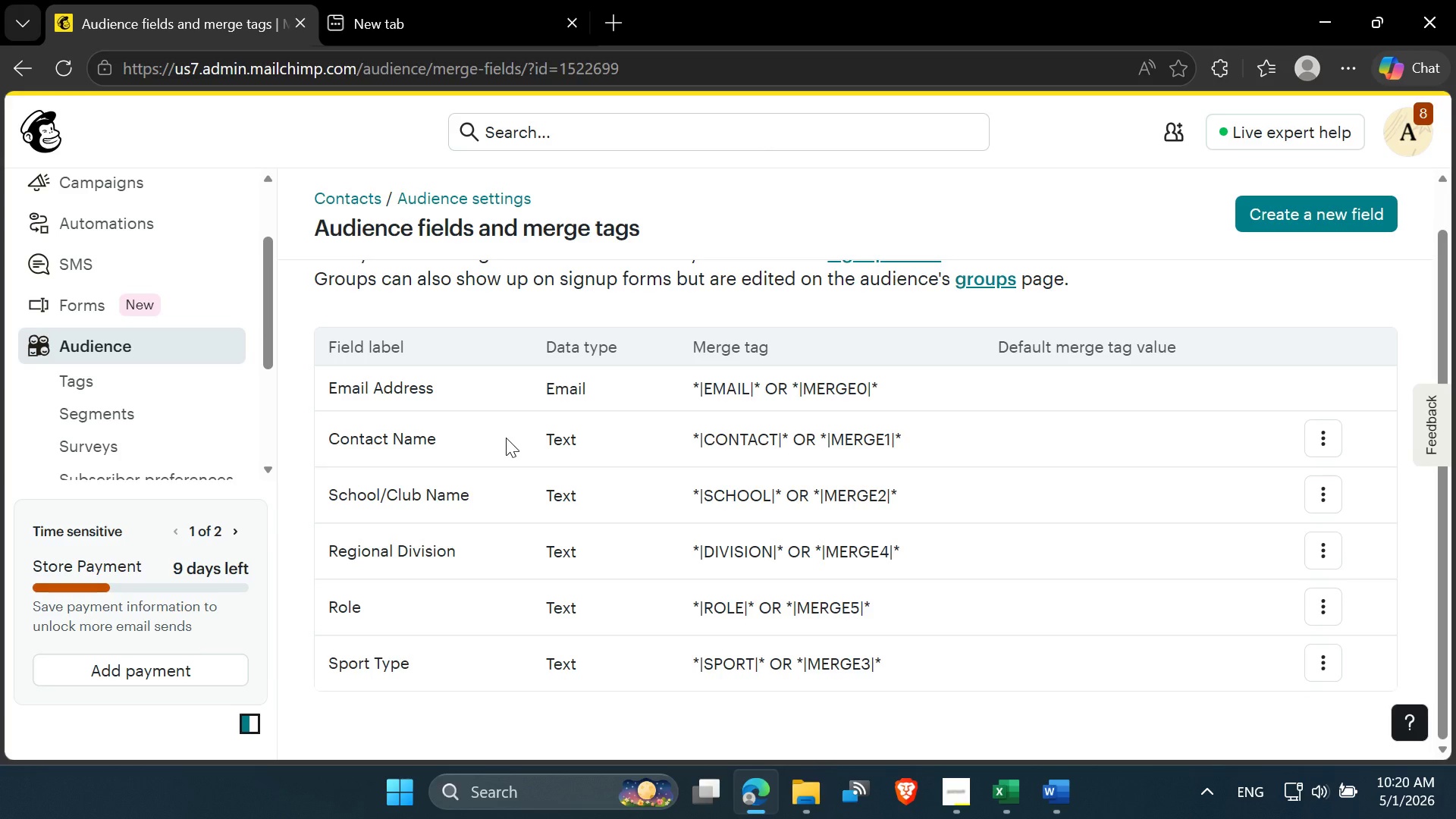 
scroll: coordinate [506, 438], scroll_direction: none, amount: 0.0
 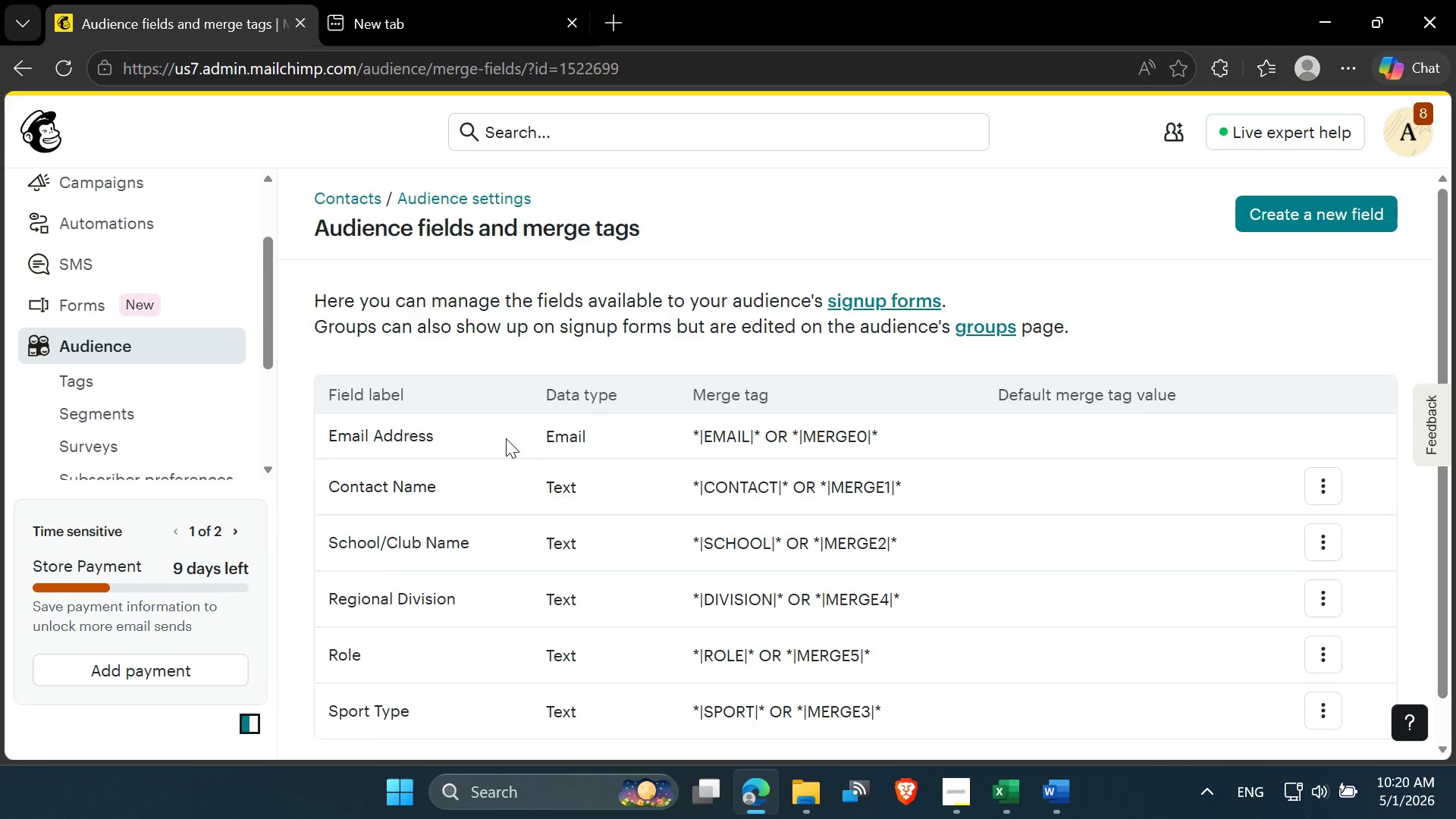 
scroll: coordinate [506, 438], scroll_direction: down, amount: 2.0
 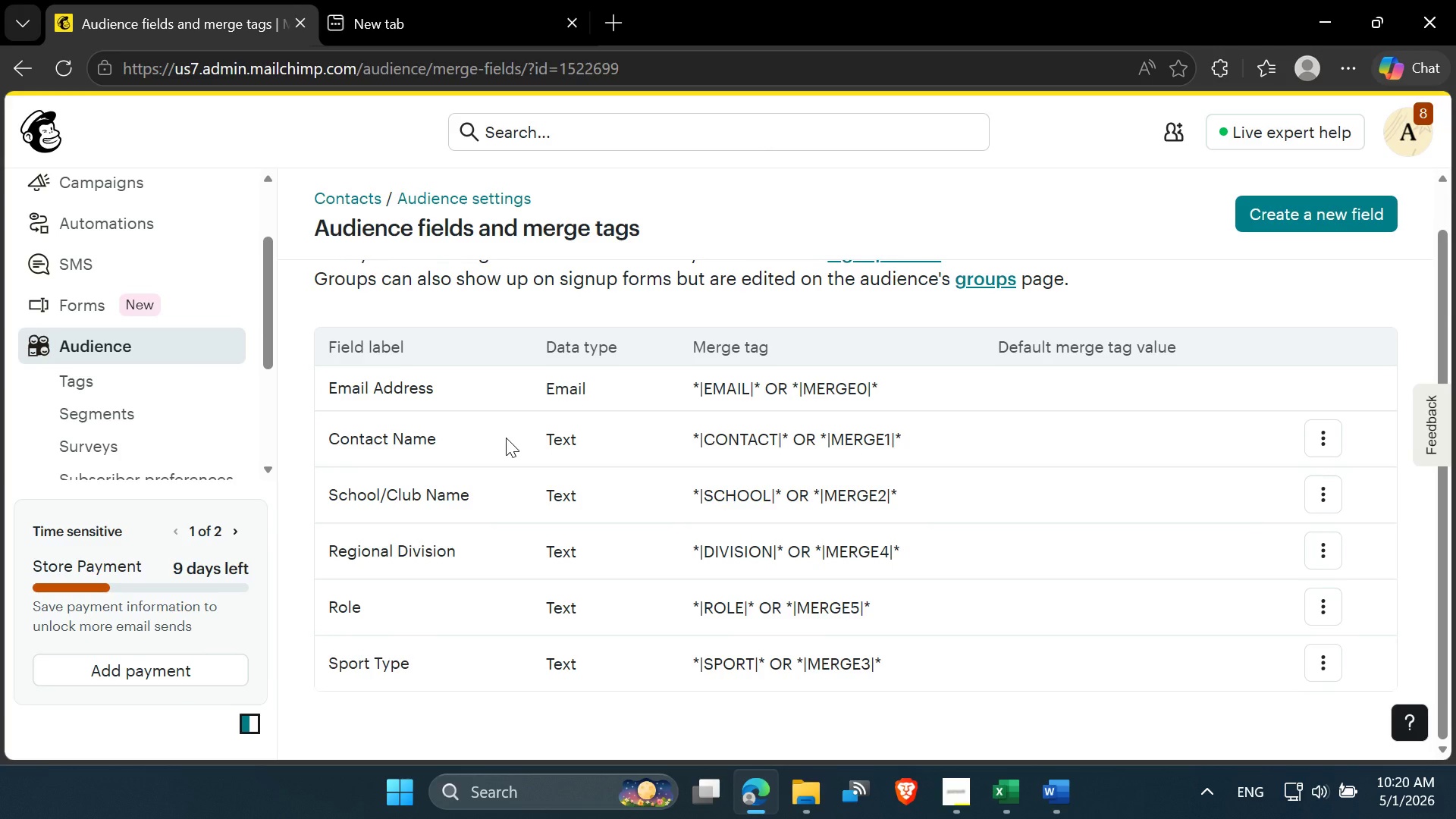 
scroll: coordinate [506, 438], scroll_direction: up, amount: 2.0
 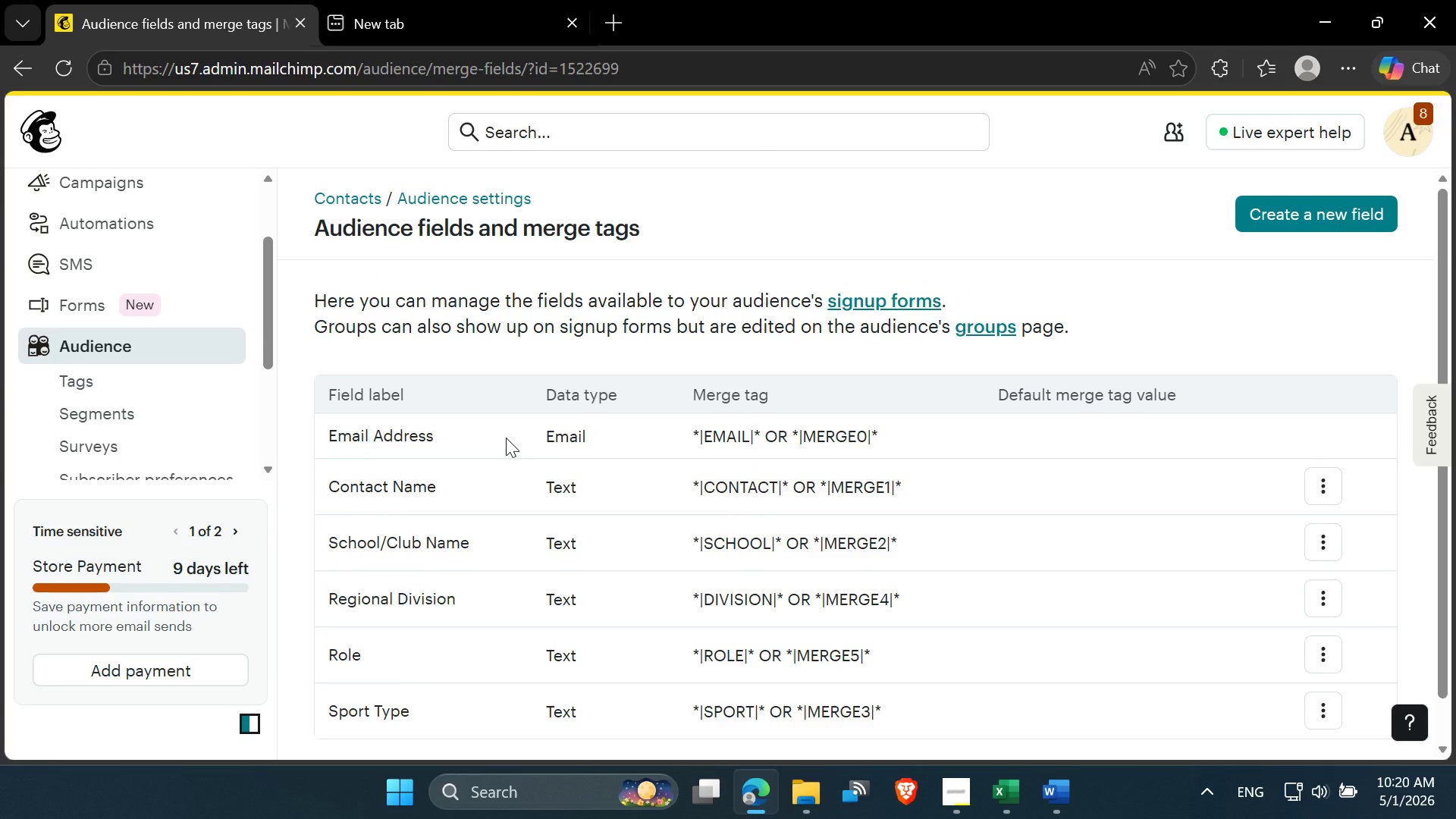 
scroll: coordinate [505, 437], scroll_direction: down, amount: 2.0
 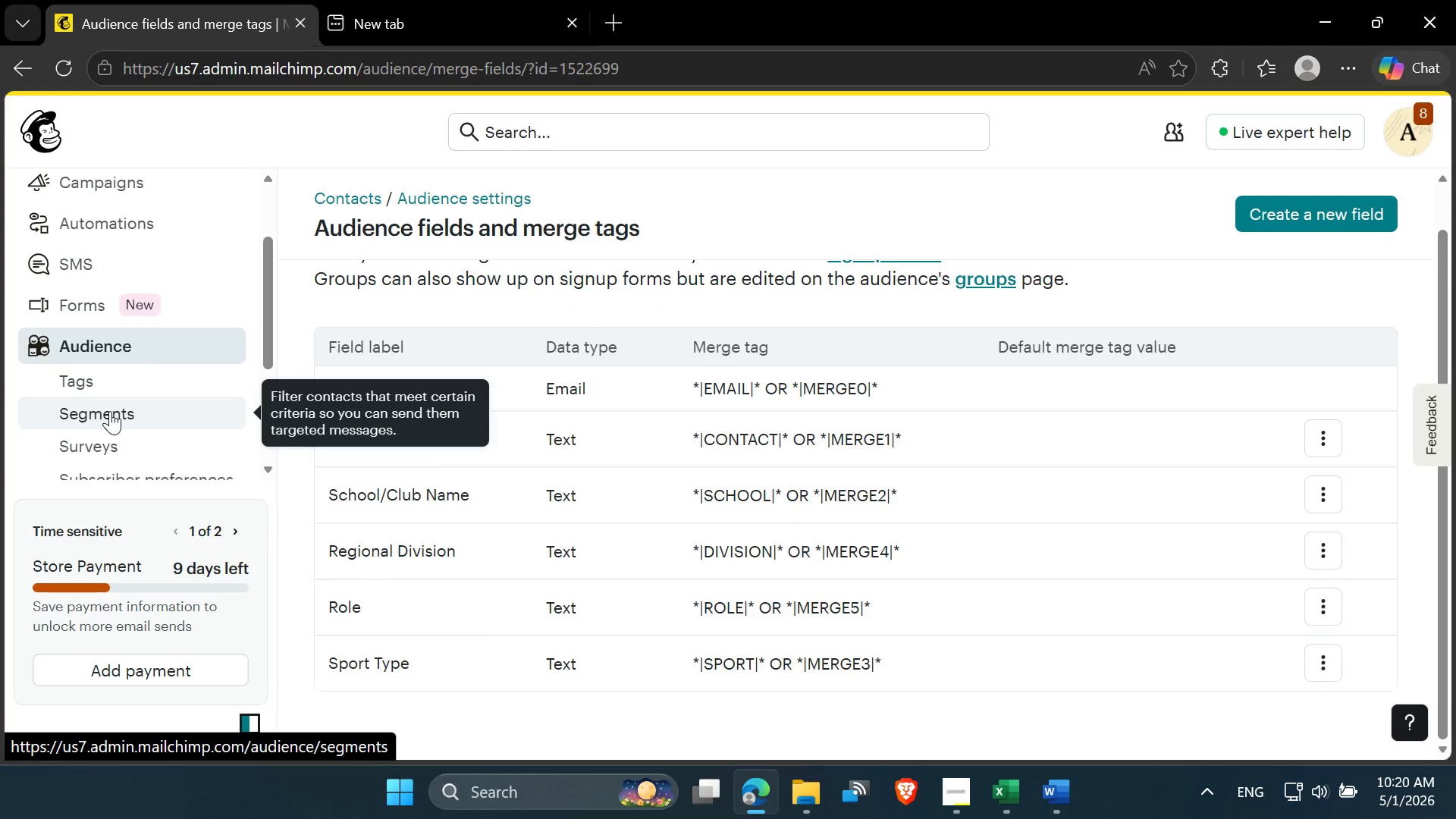 
left_click([110, 411])
 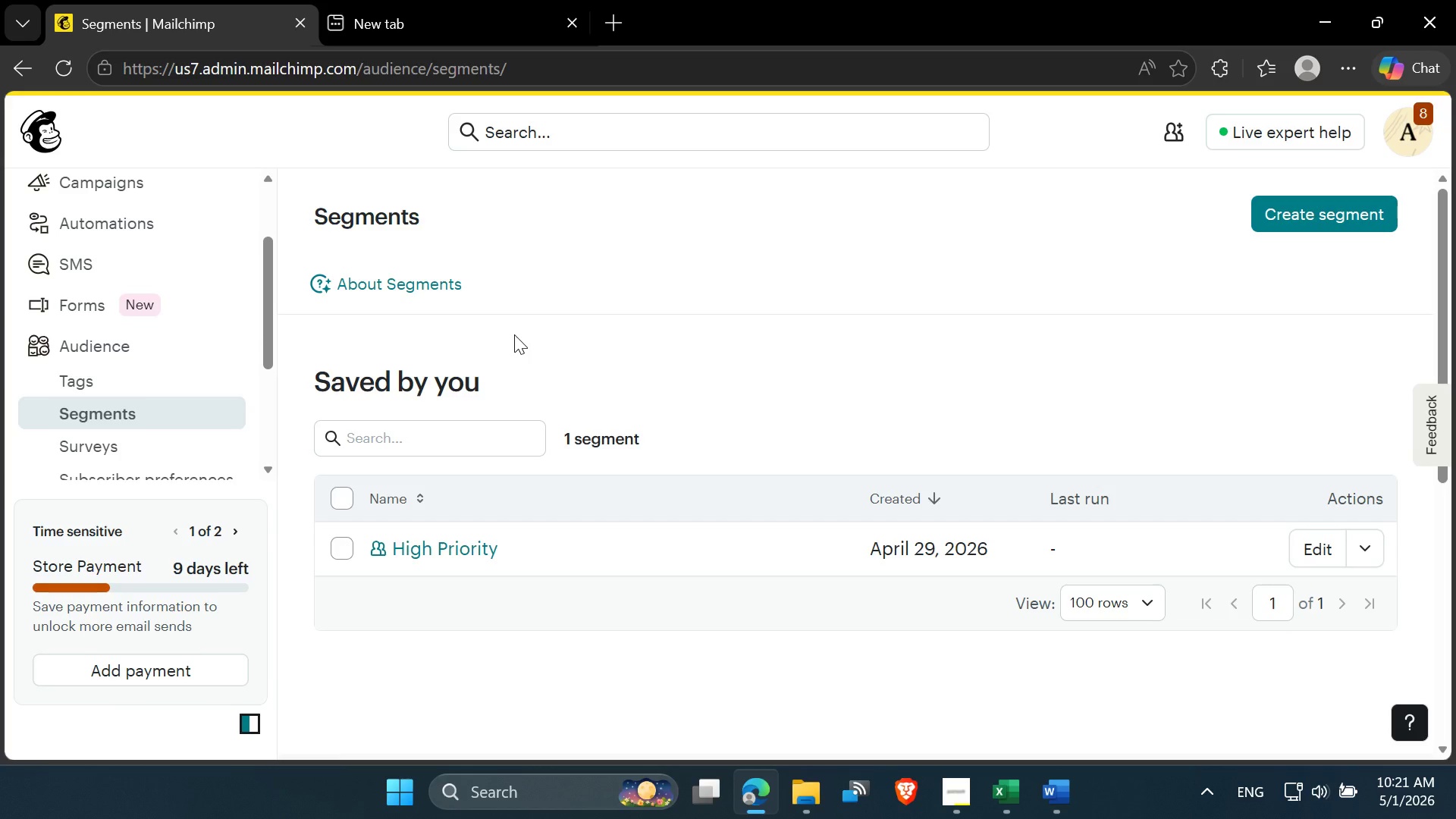 
wait(61.33)
 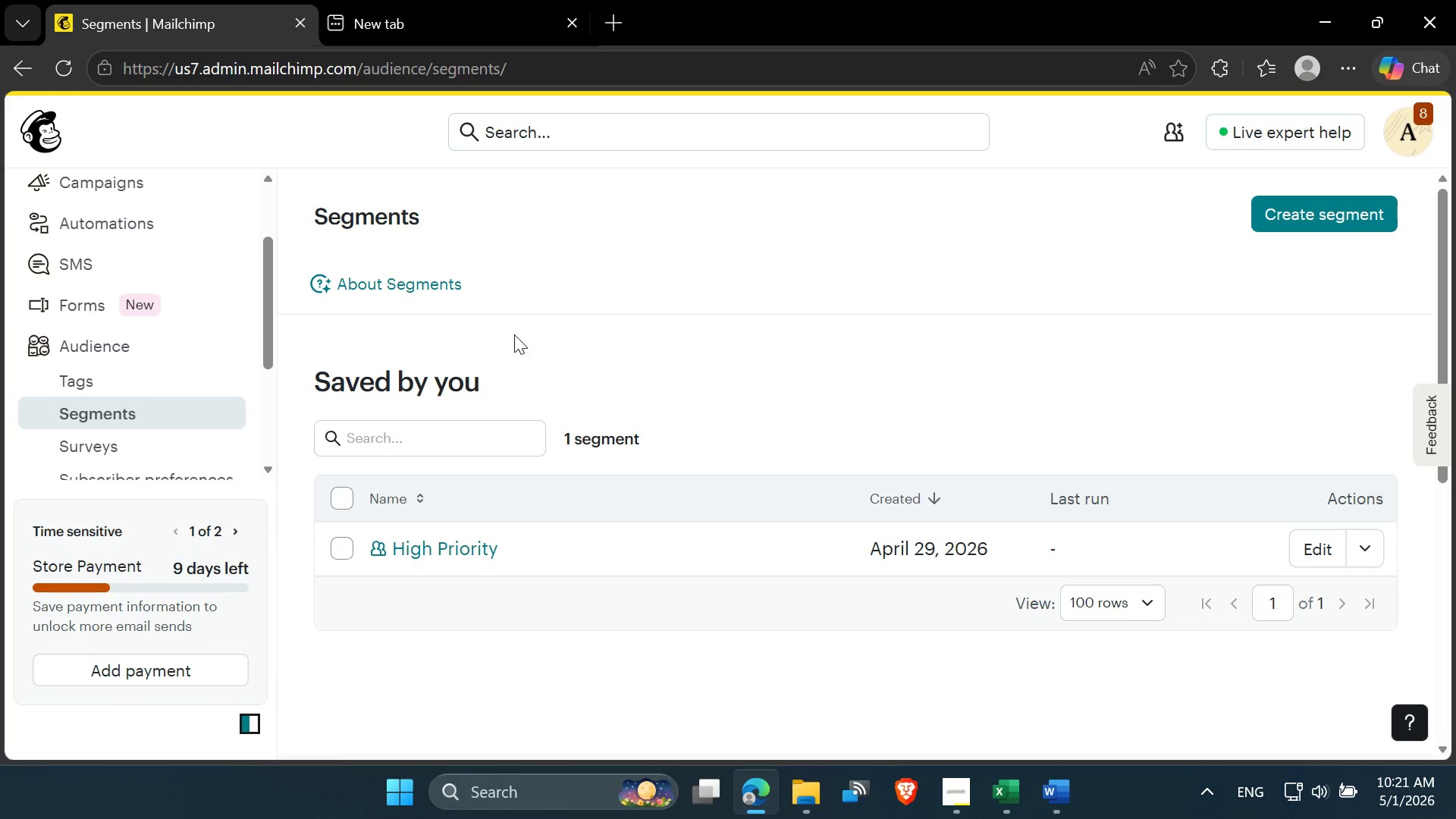 
left_click([724, 359])
 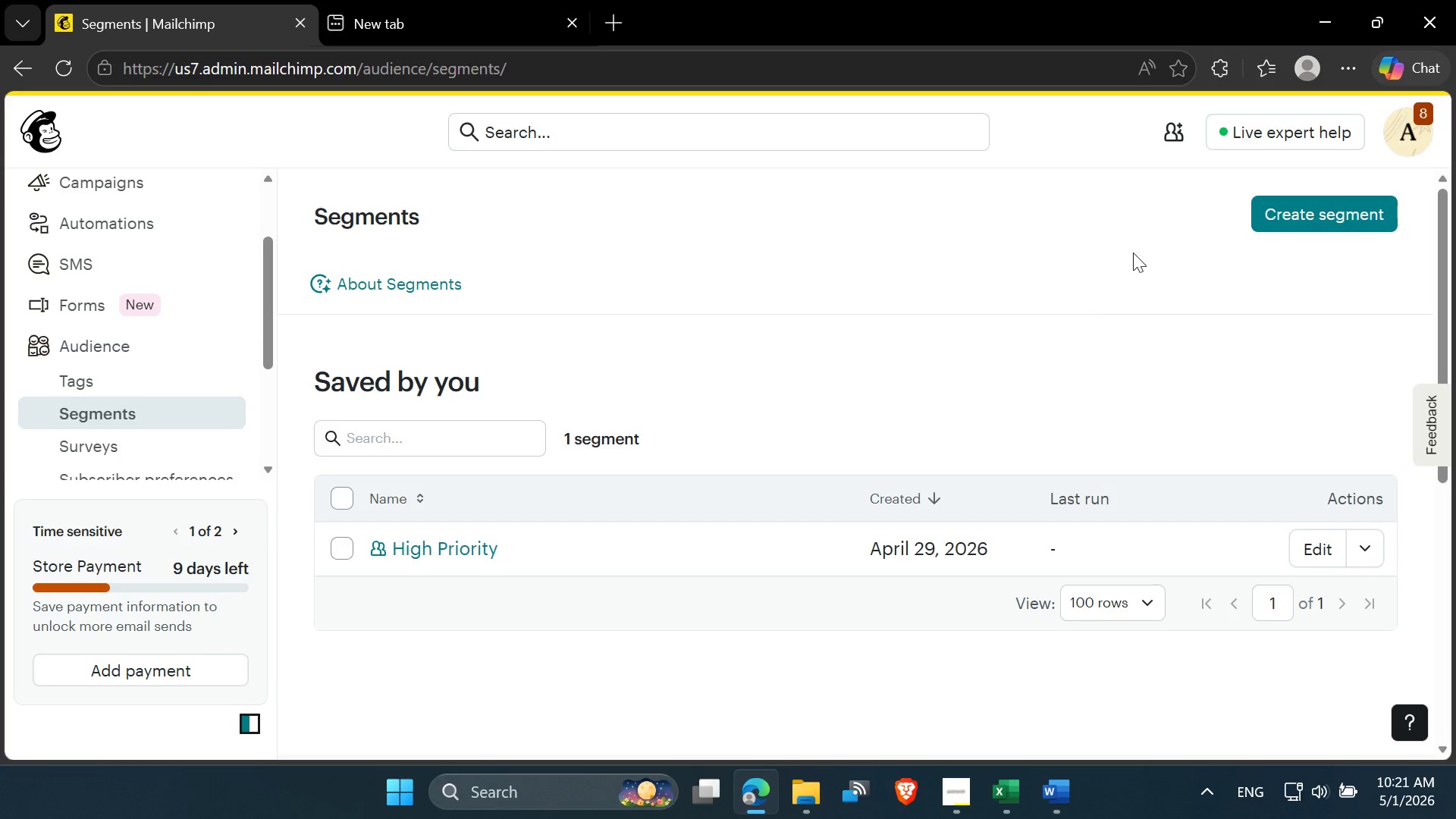 
left_click([1272, 210])
 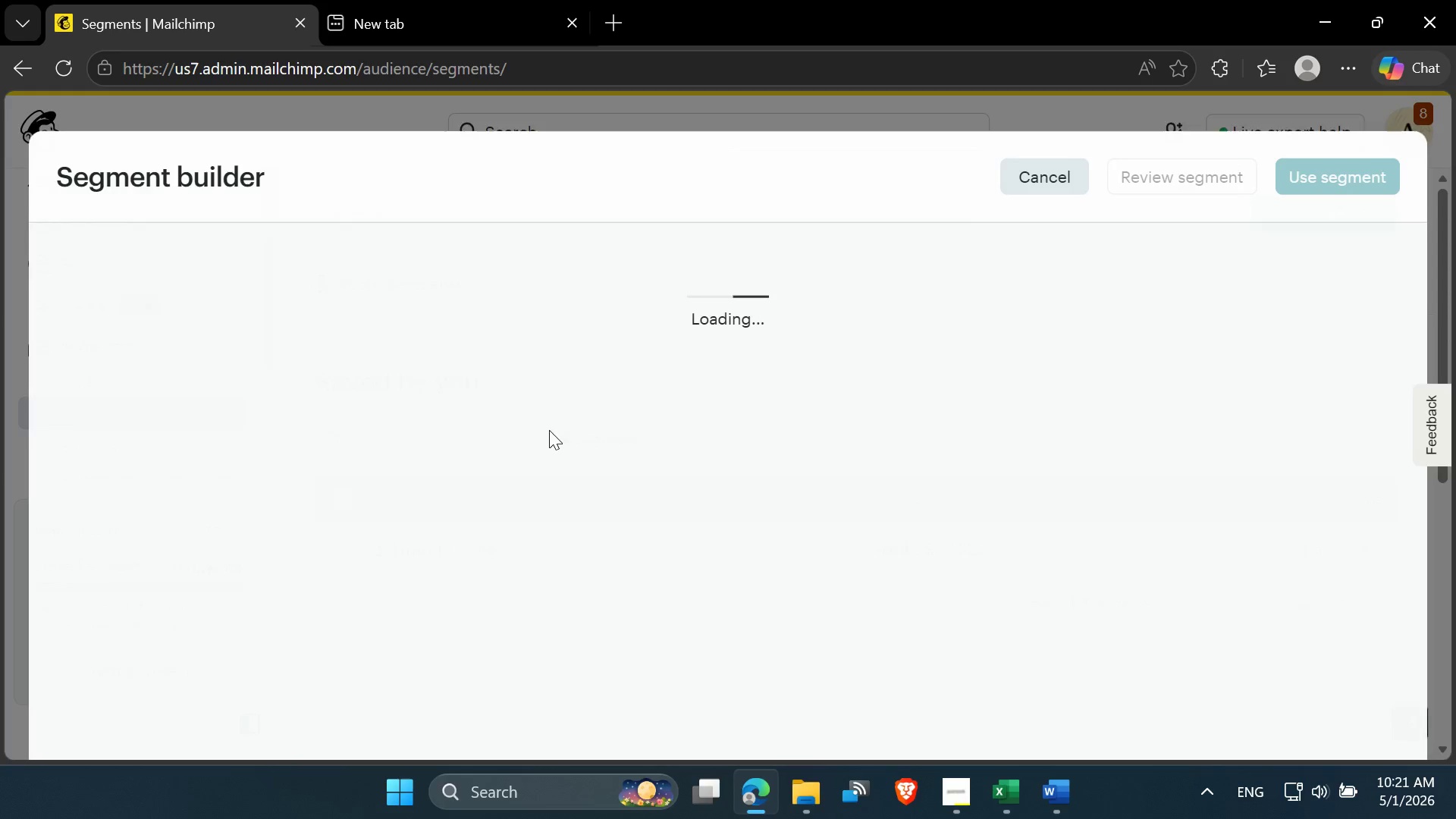 
mouse_move([301, 407])
 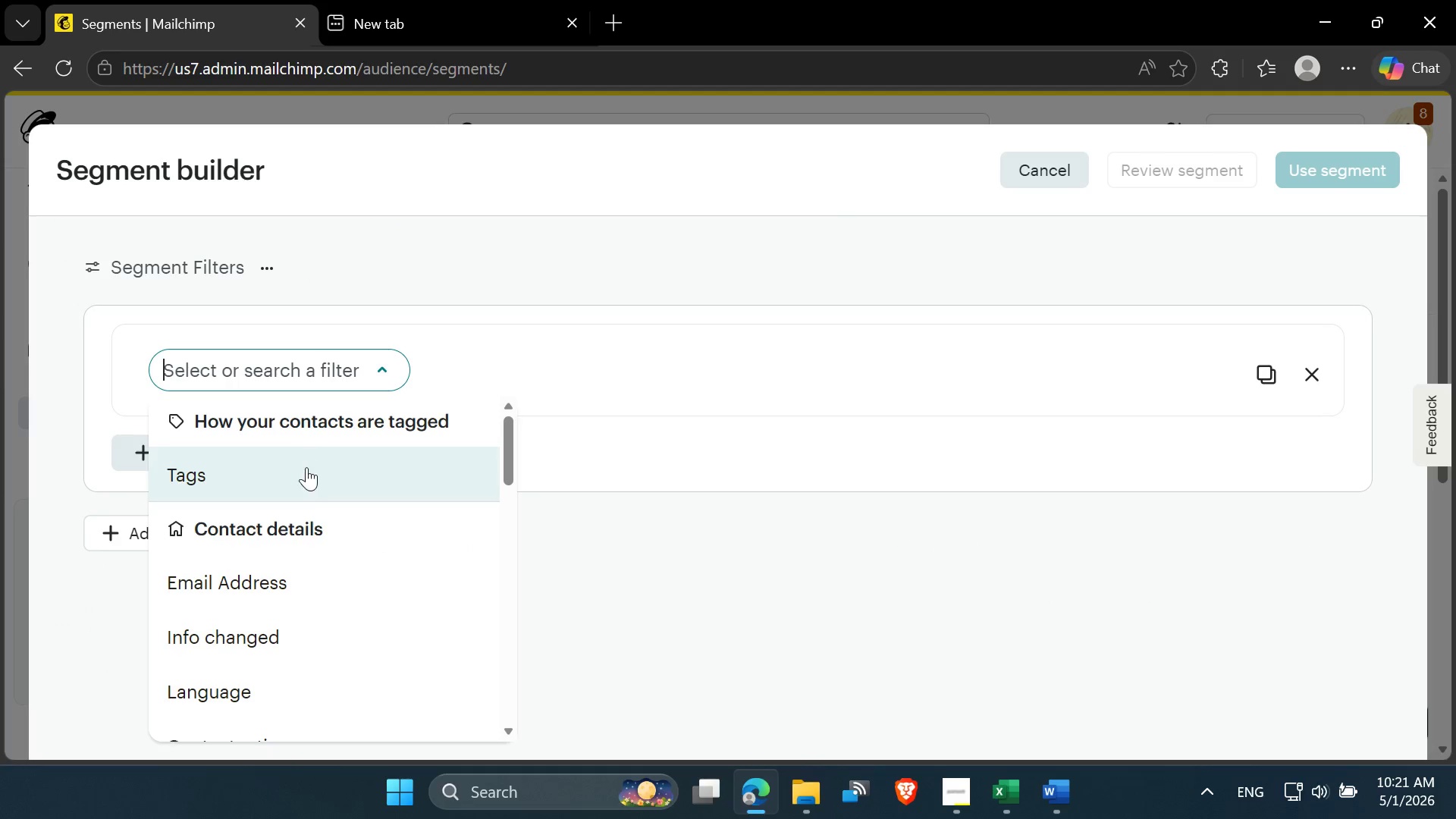 
scroll: coordinate [297, 661], scroll_direction: down, amount: 6.0
 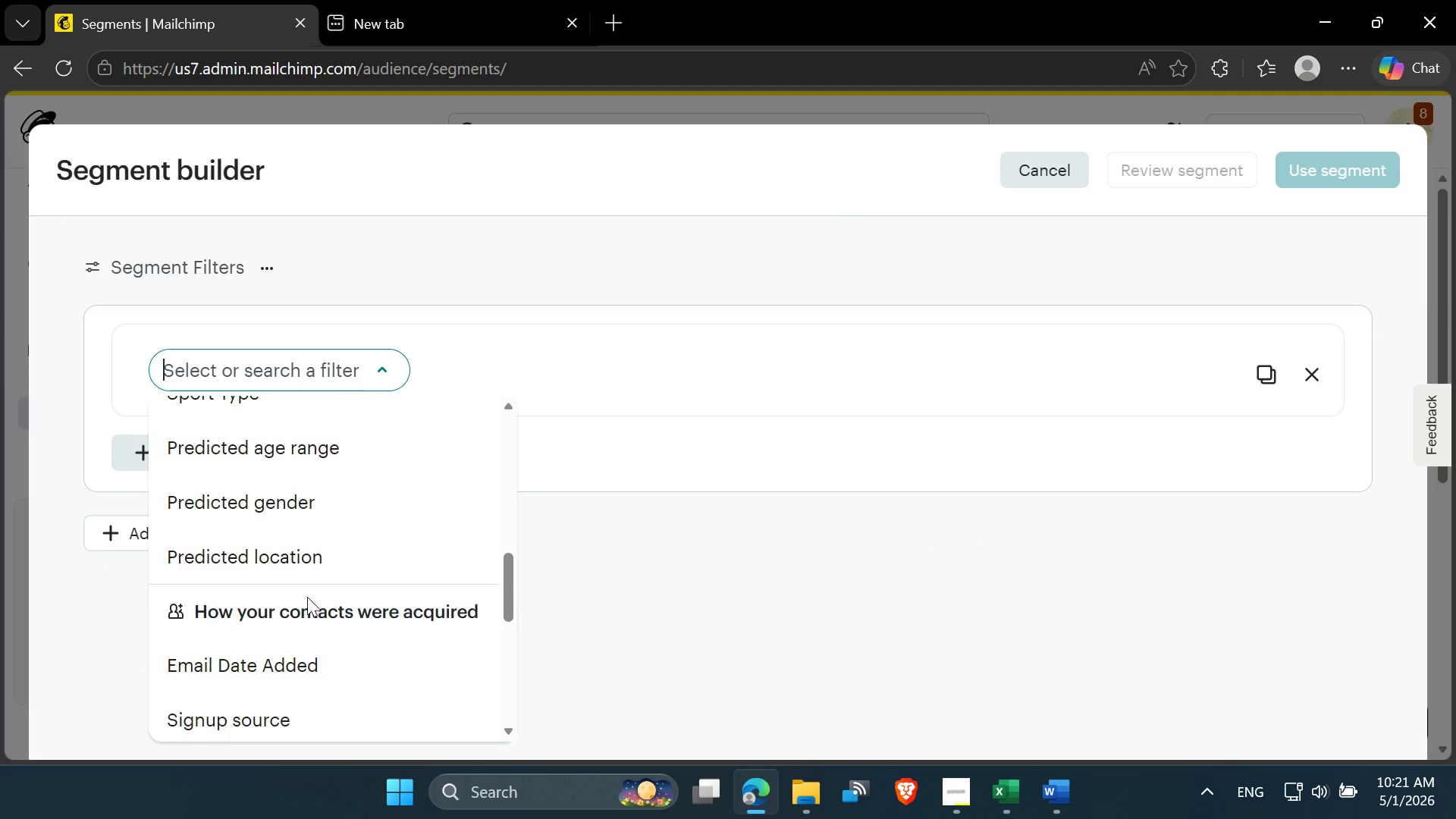 
scroll: coordinate [293, 557], scroll_direction: up, amount: 4.0
 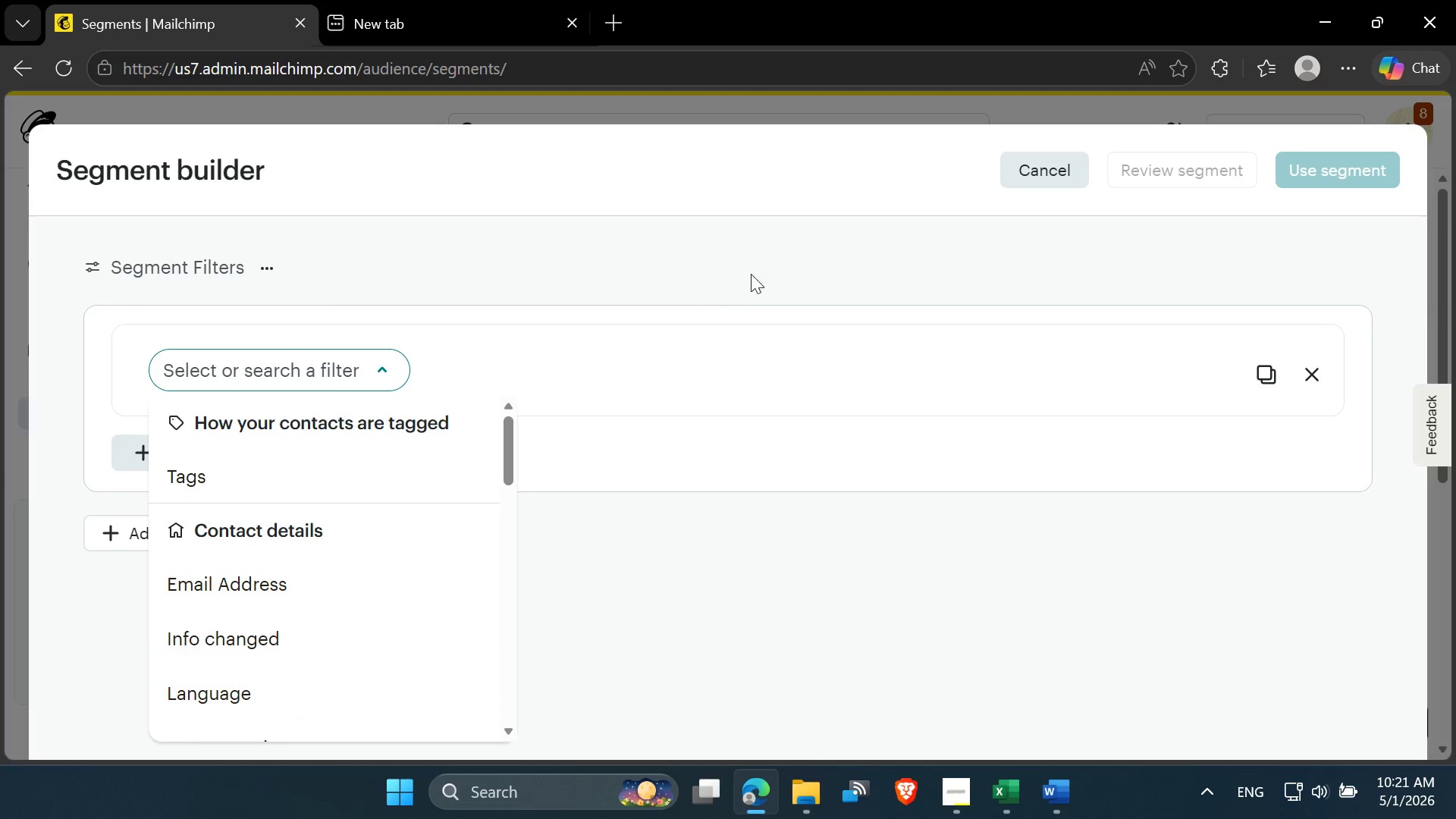 
left_click([1040, 174])
 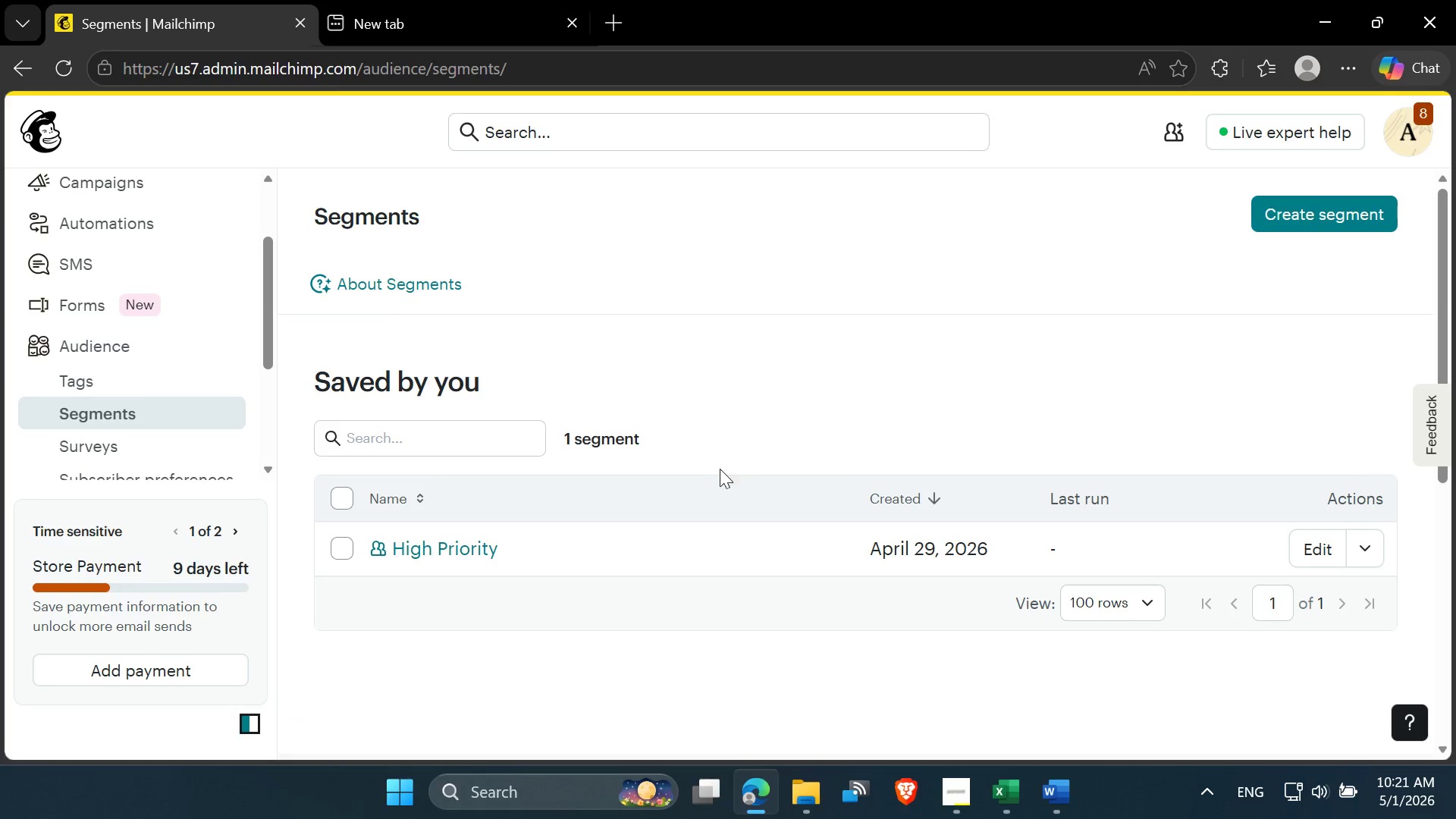 
scroll: coordinate [698, 484], scroll_direction: down, amount: 1.0
 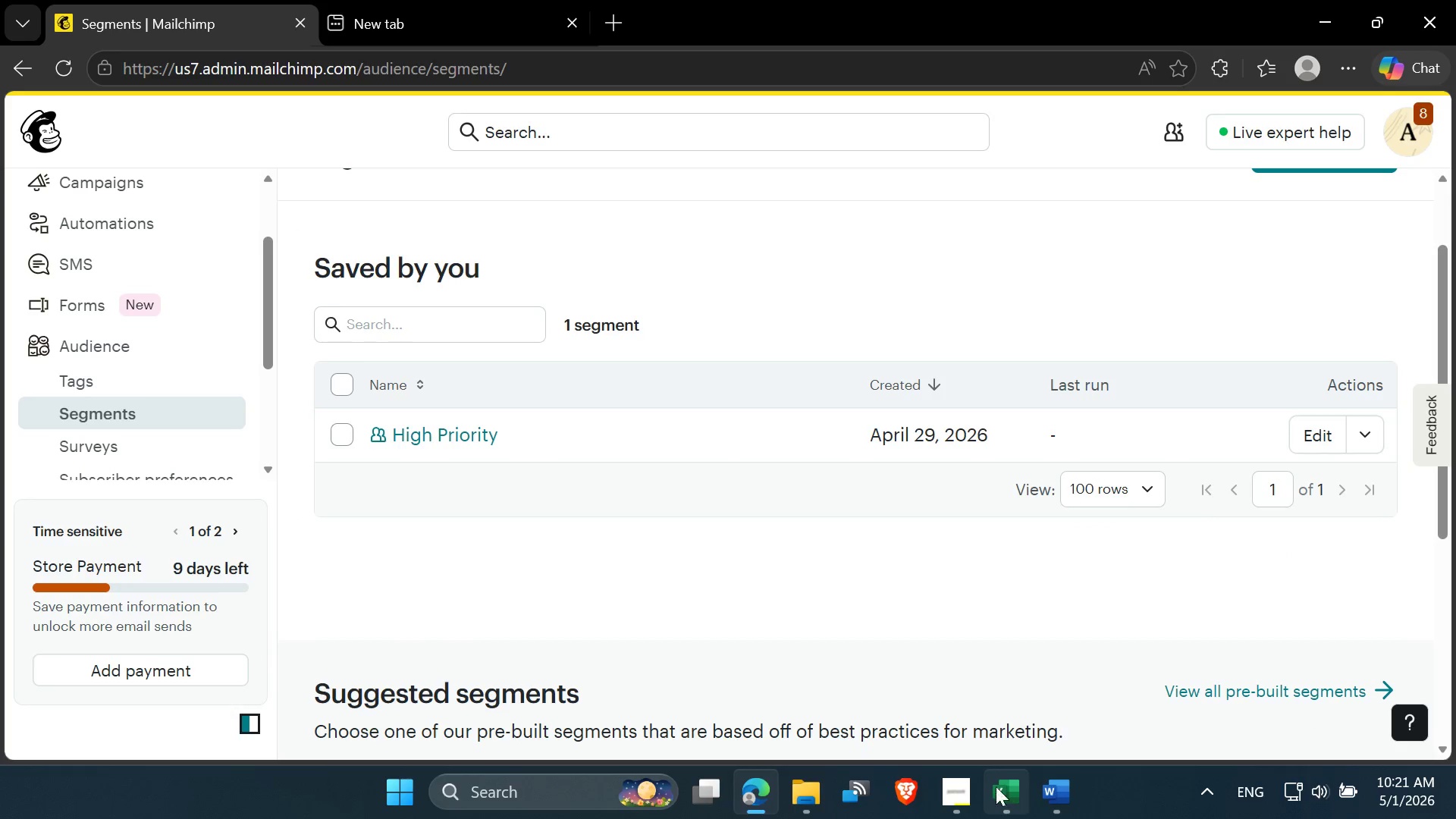 
left_click([1044, 789])
 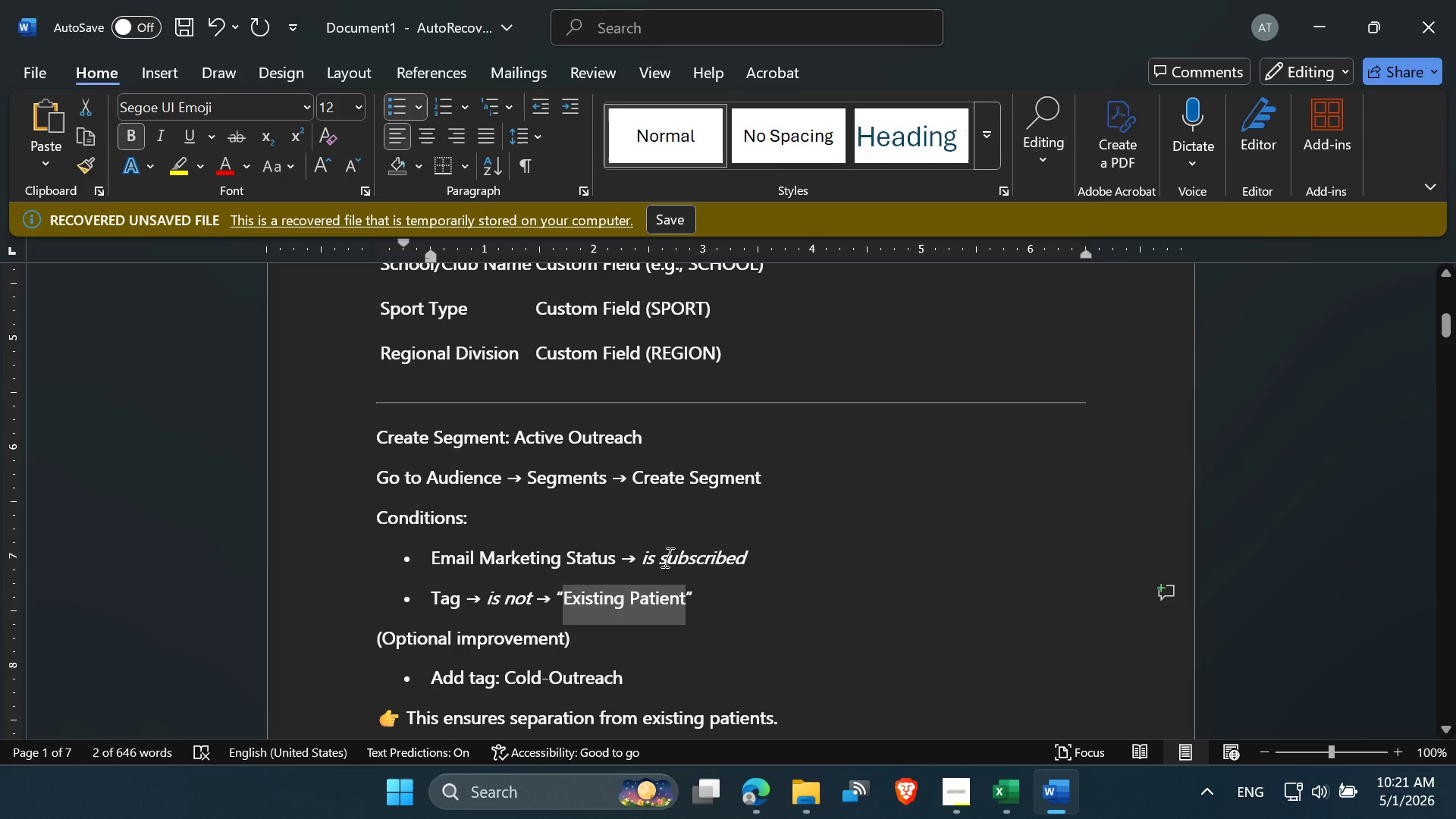 
scroll: coordinate [667, 558], scroll_direction: up, amount: 1.0
 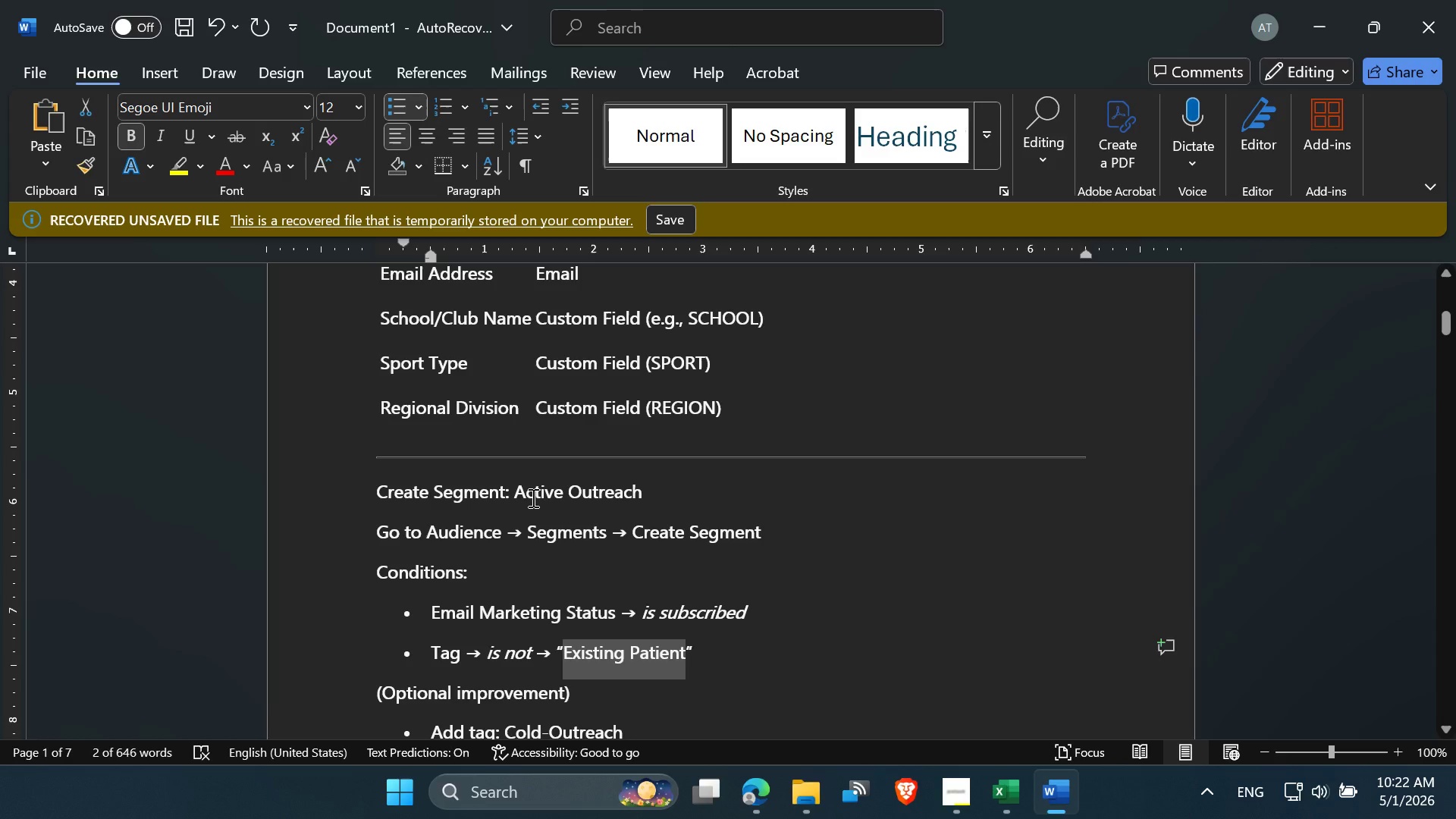 
scroll: coordinate [583, 554], scroll_direction: down, amount: 3.0
 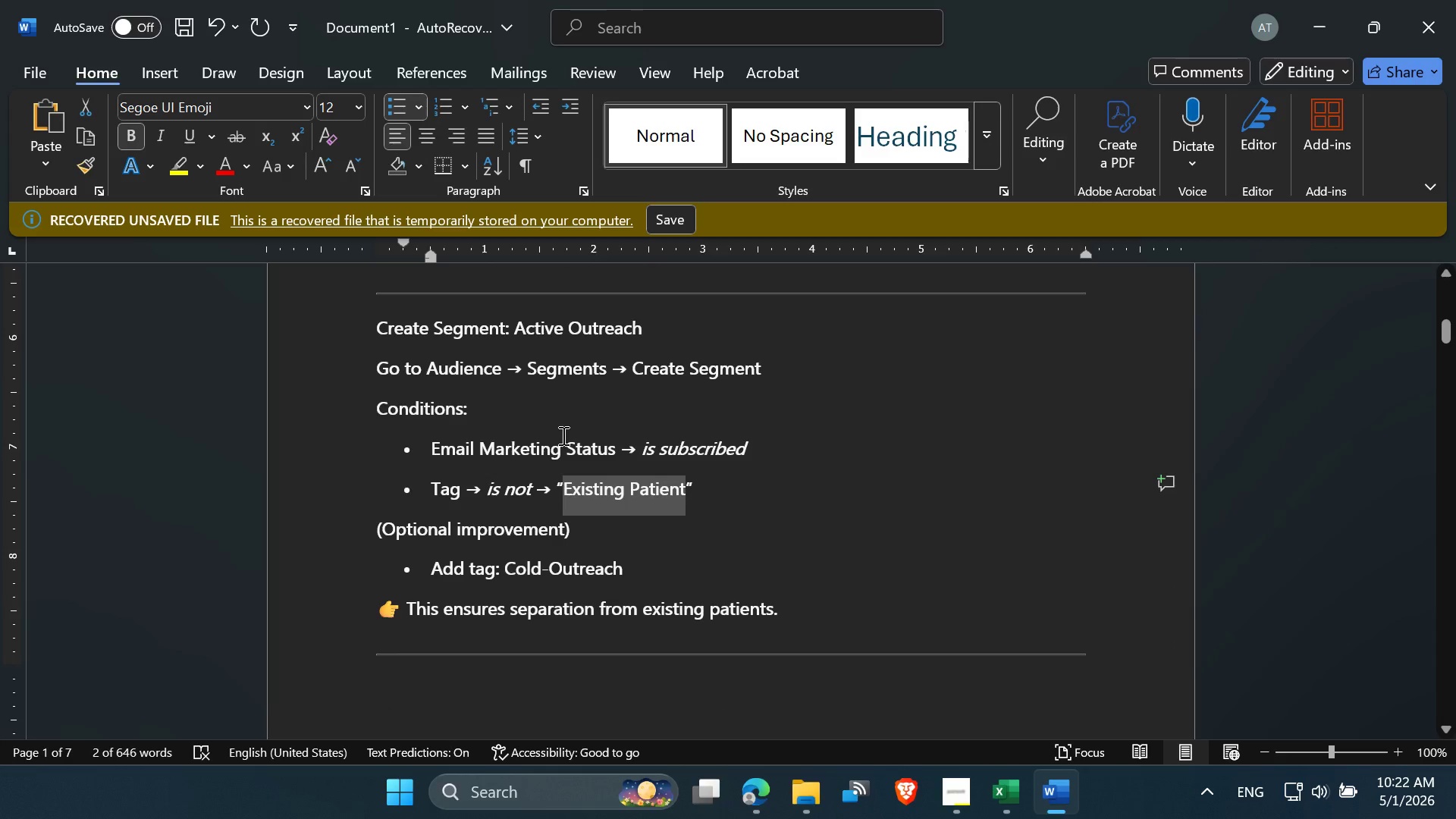 
left_click([707, 438])
 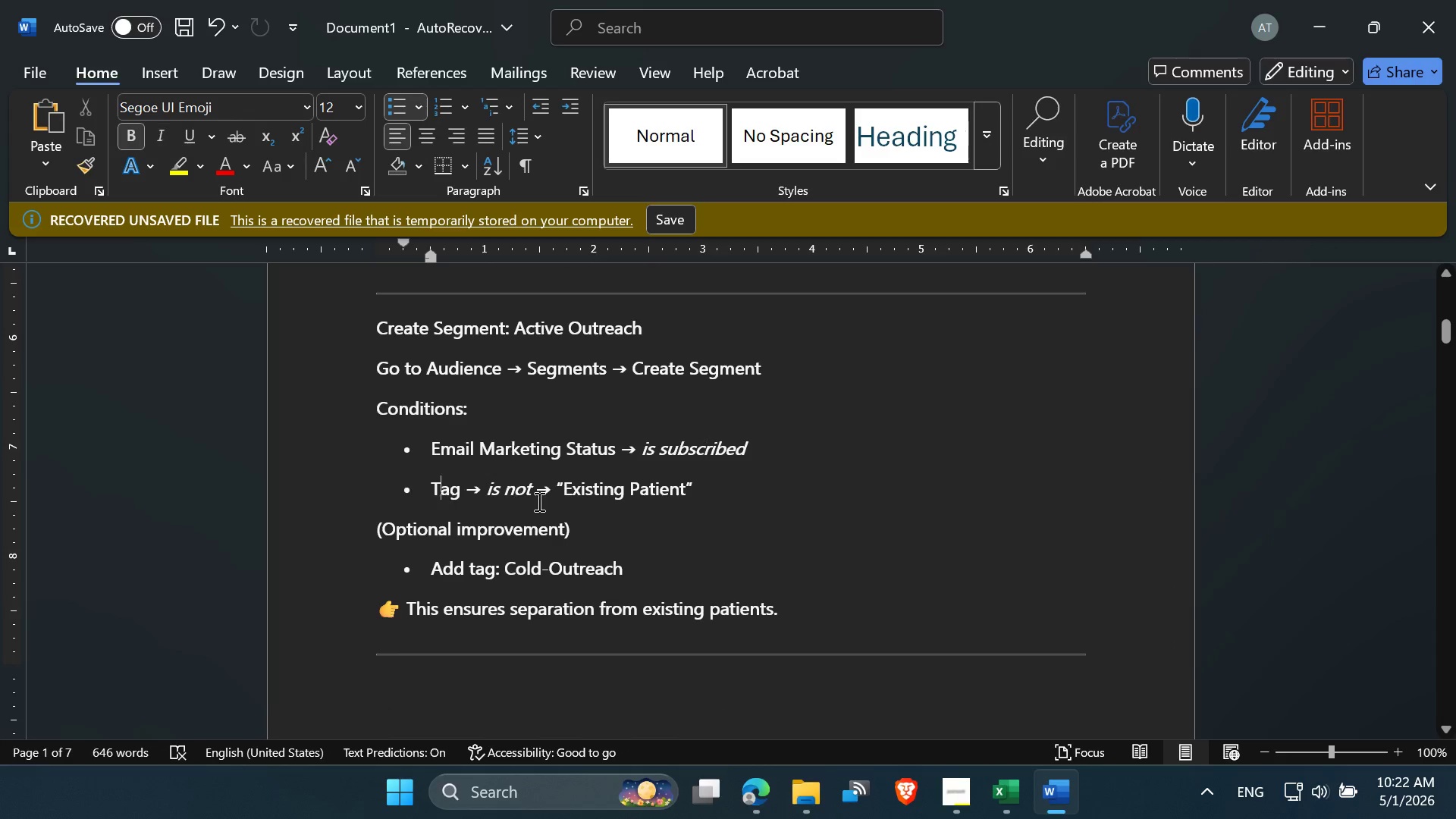 
double_click([538, 501])
 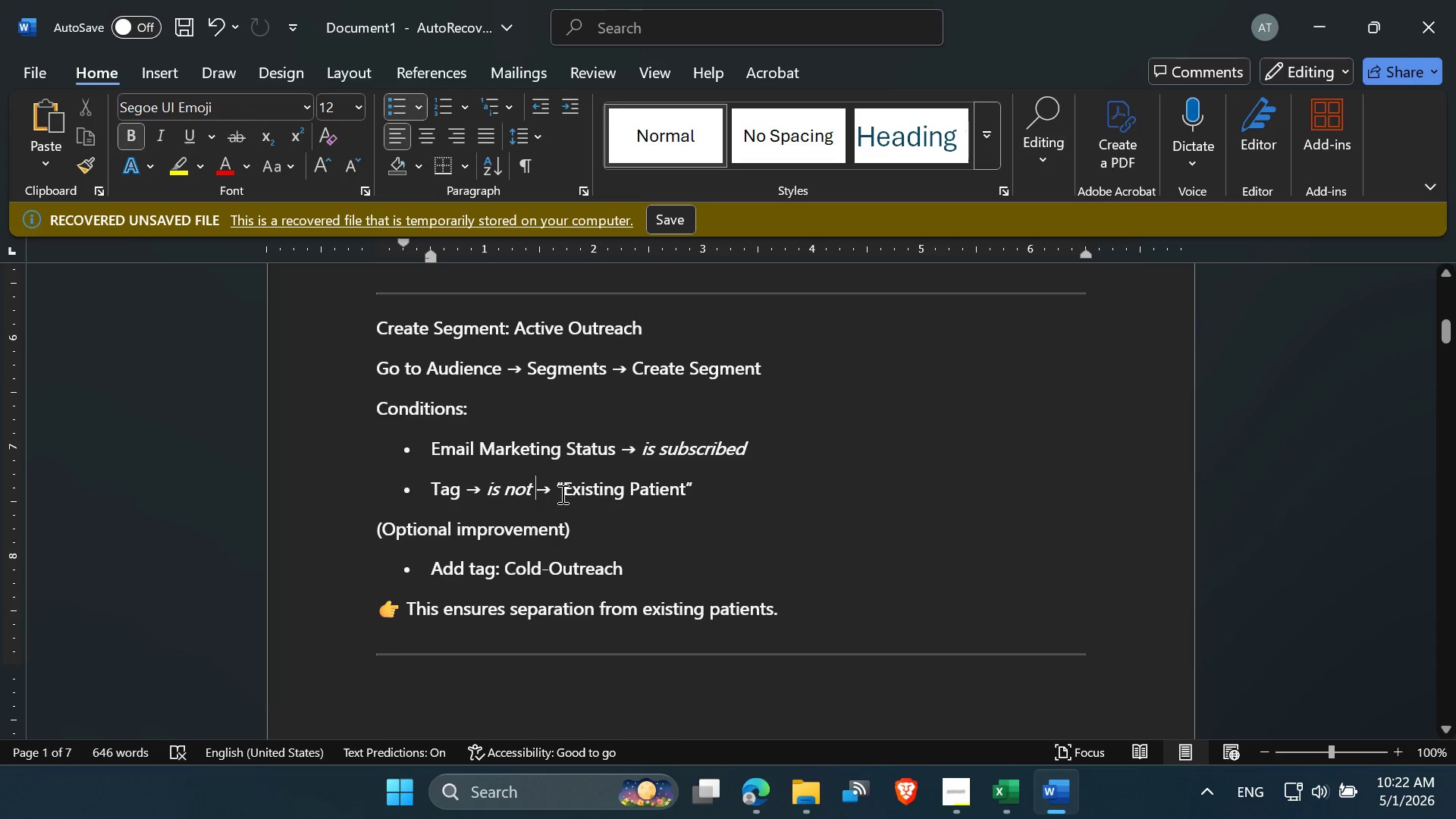 
triple_click([563, 494])
 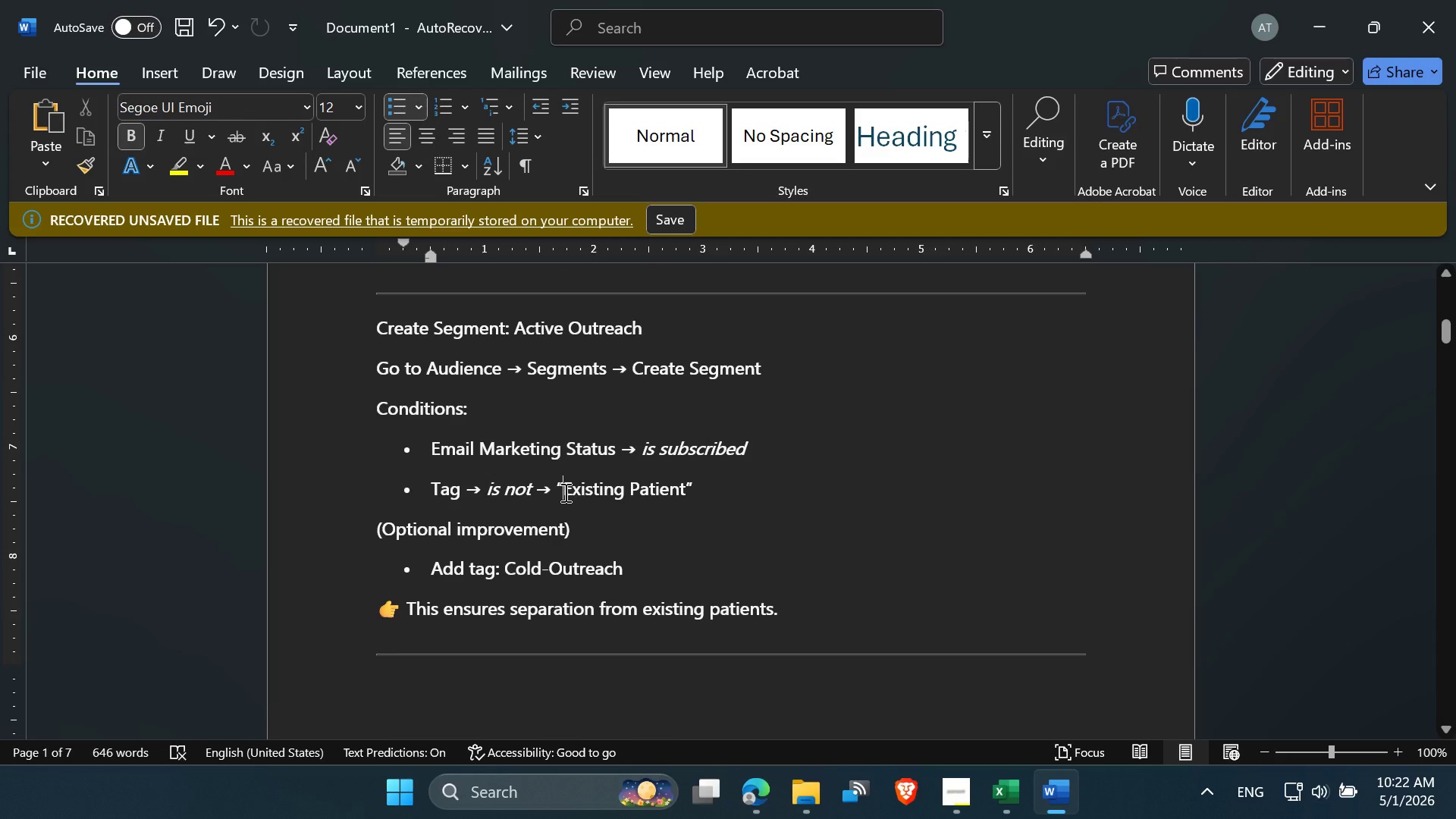 
left_click_drag(start_coordinate=[564, 492], to_coordinate=[682, 484])
 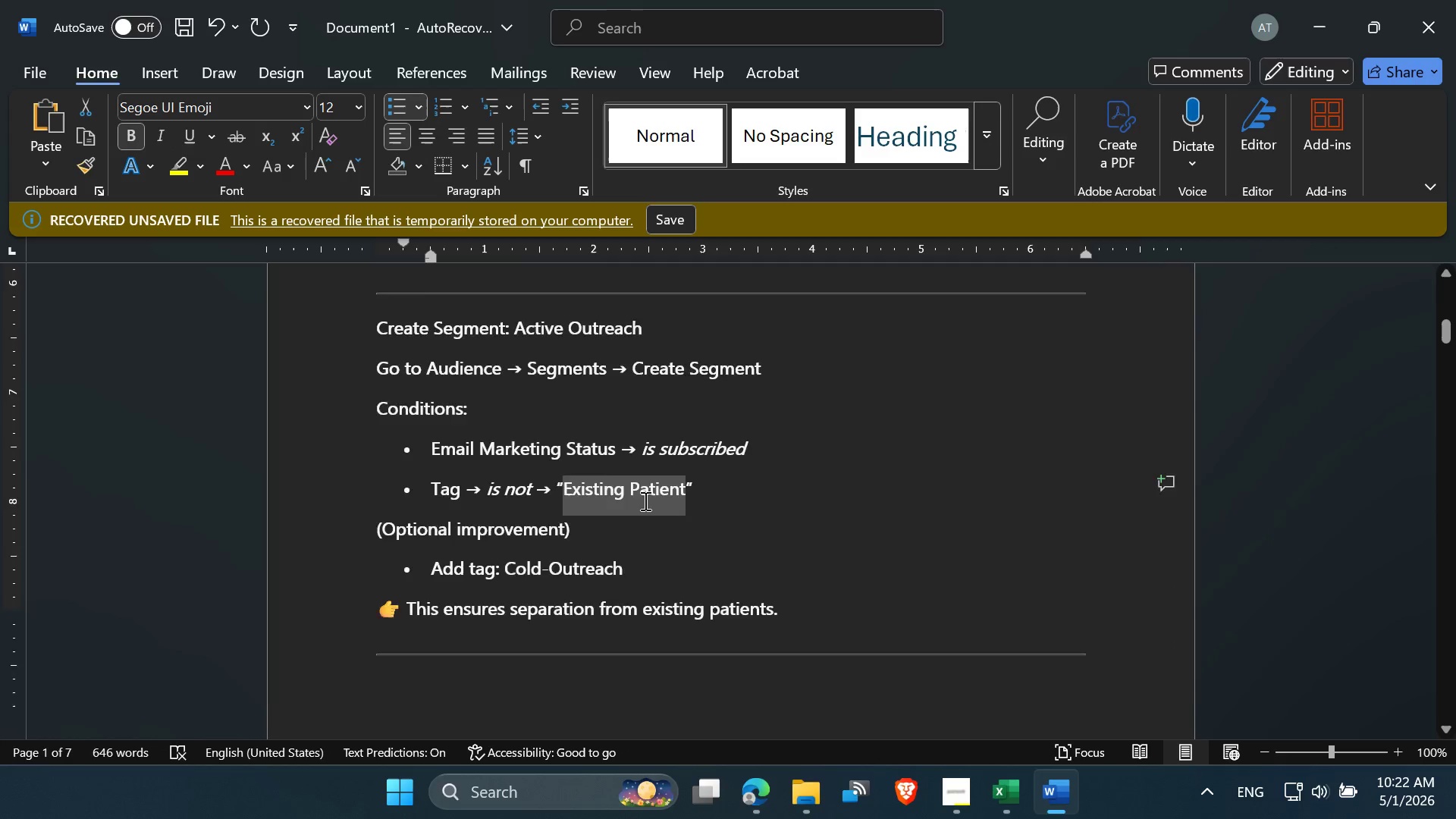 
scroll: coordinate [642, 500], scroll_direction: down, amount: 14.0
 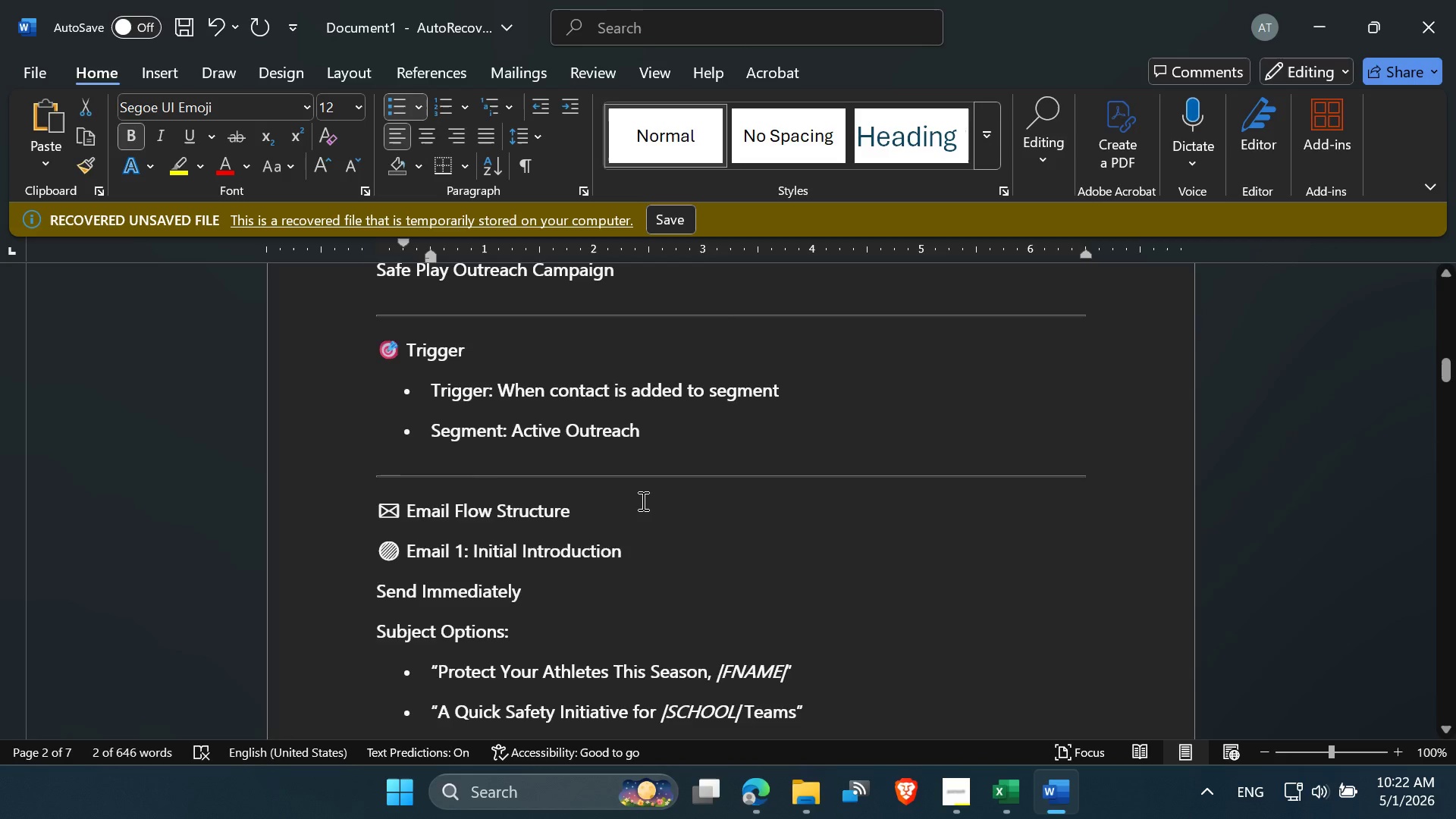 
scroll: coordinate [642, 500], scroll_direction: up, amount: 18.0
 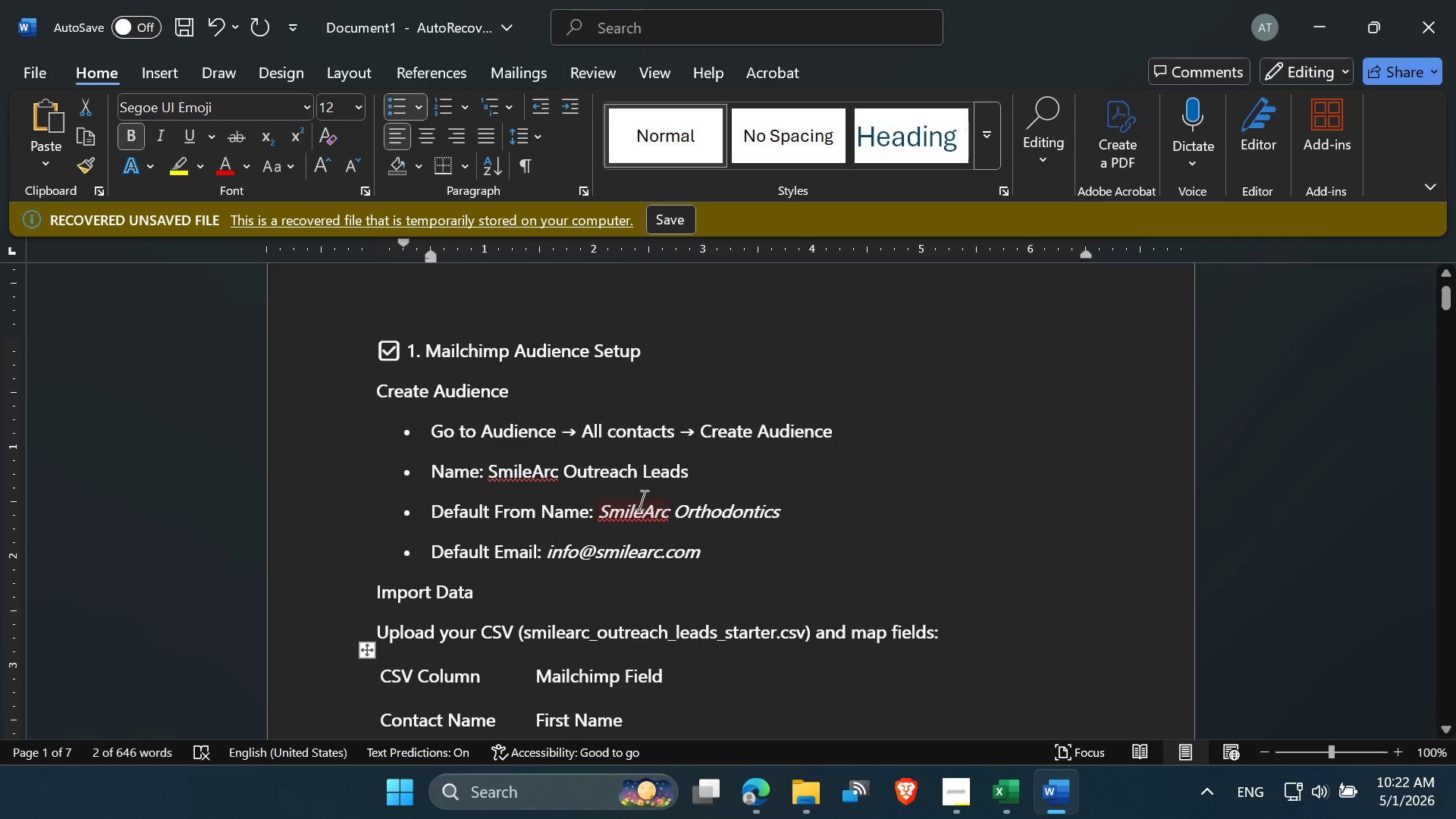 
scroll: coordinate [642, 500], scroll_direction: down, amount: 3.0
 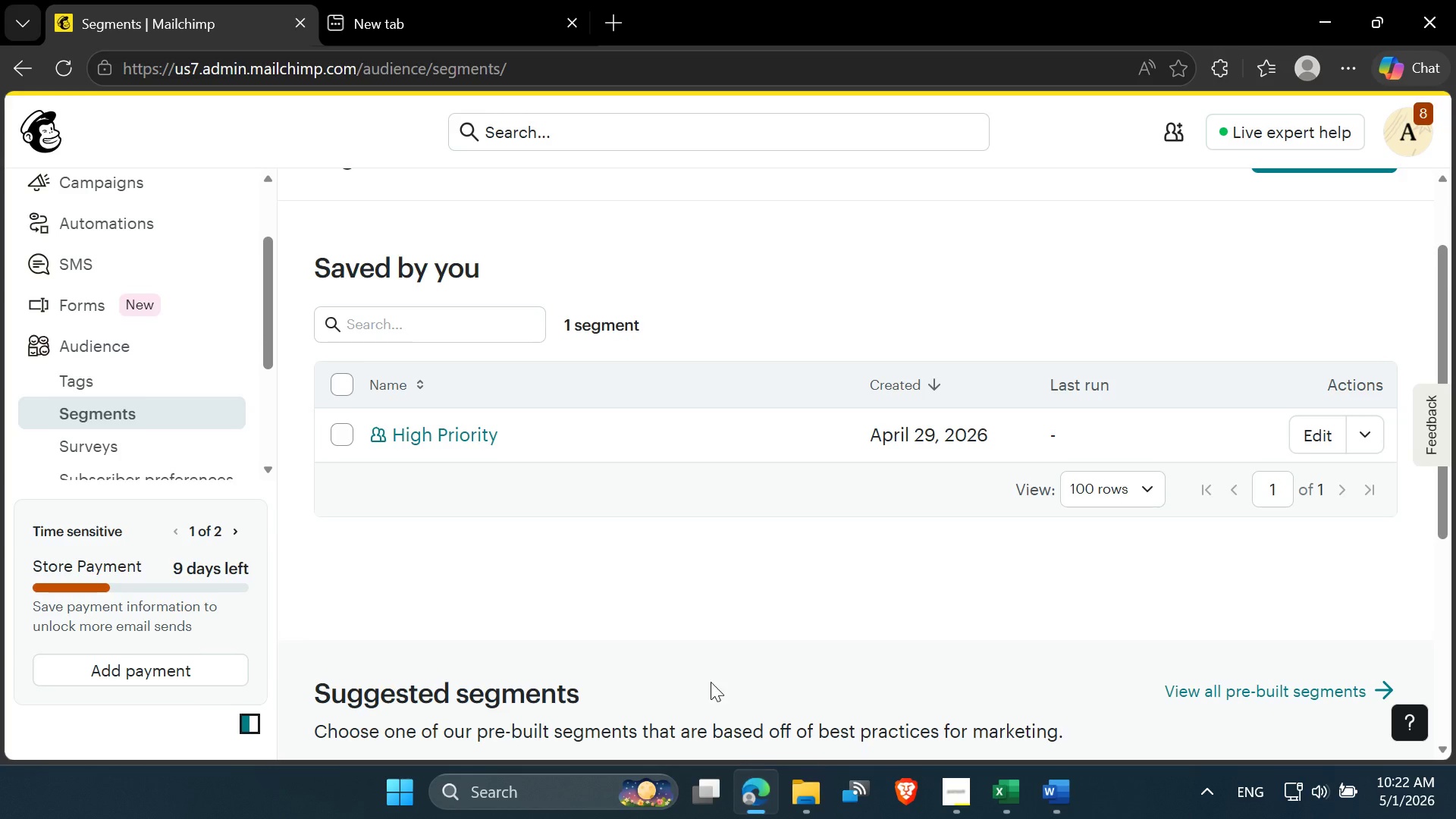 
left_click([114, 345])
 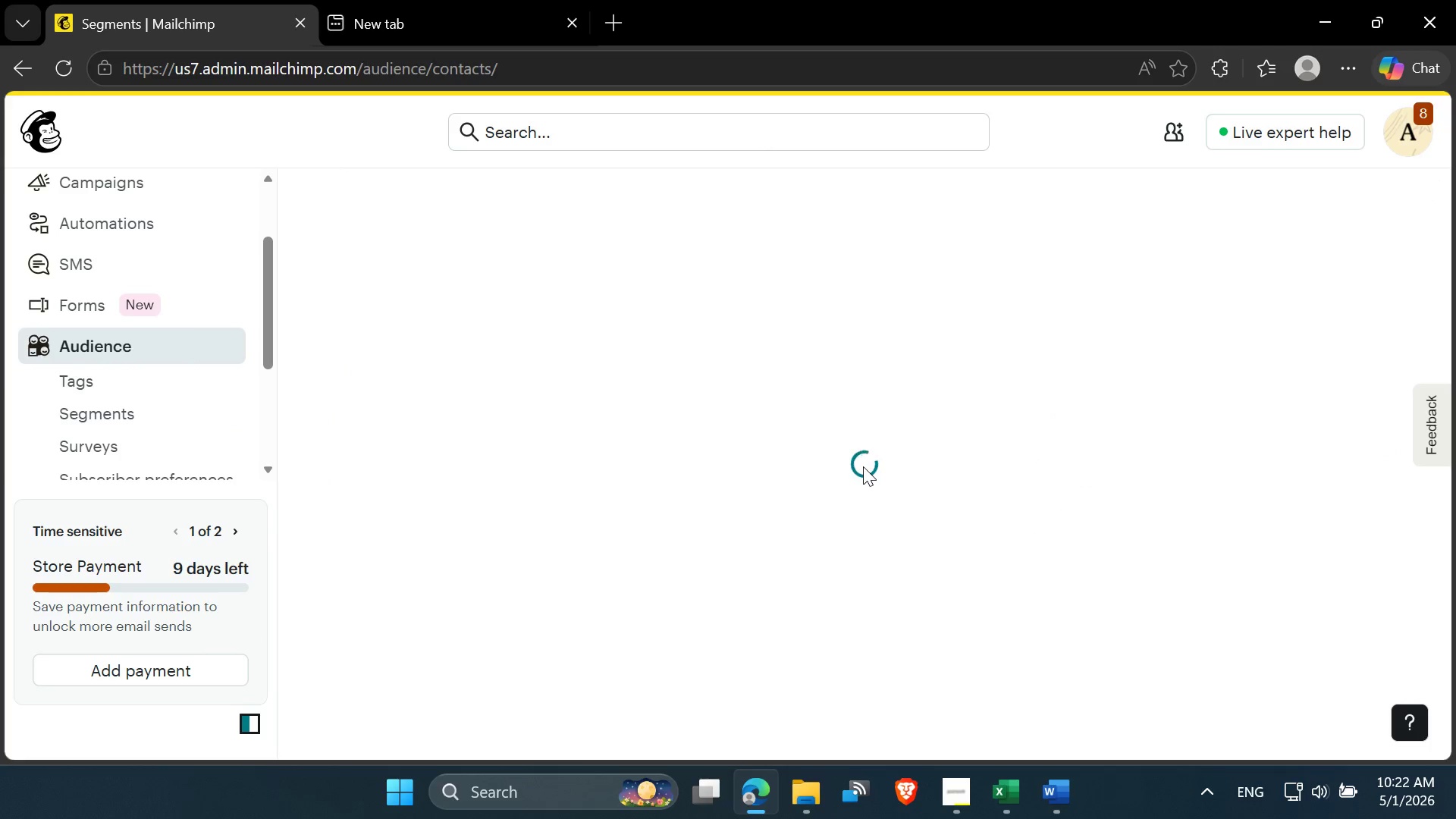 
wait(10.67)
 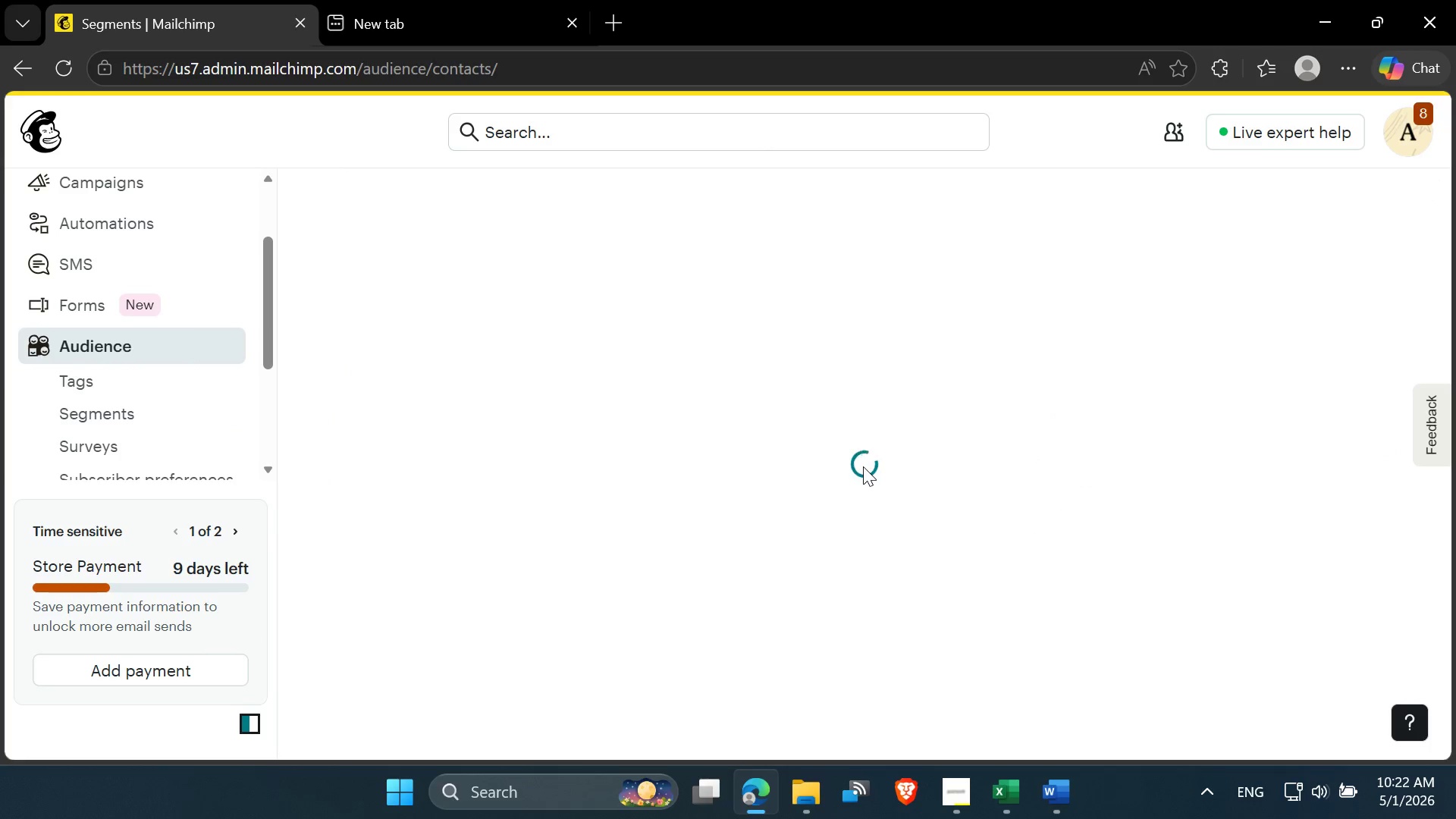 
left_click_drag(start_coordinate=[853, 473], to_coordinate=[944, 473])
 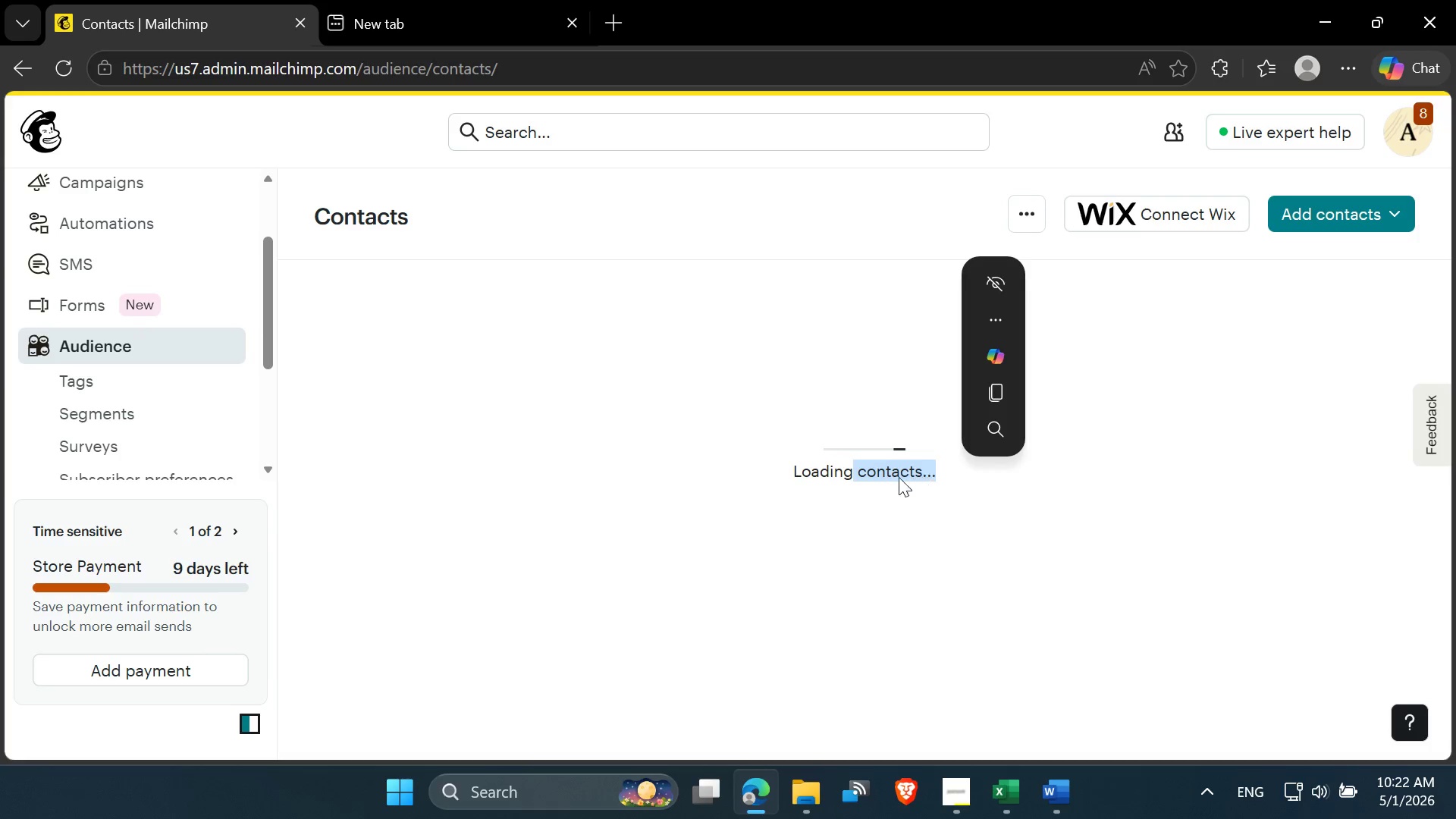 
left_click([899, 477])
 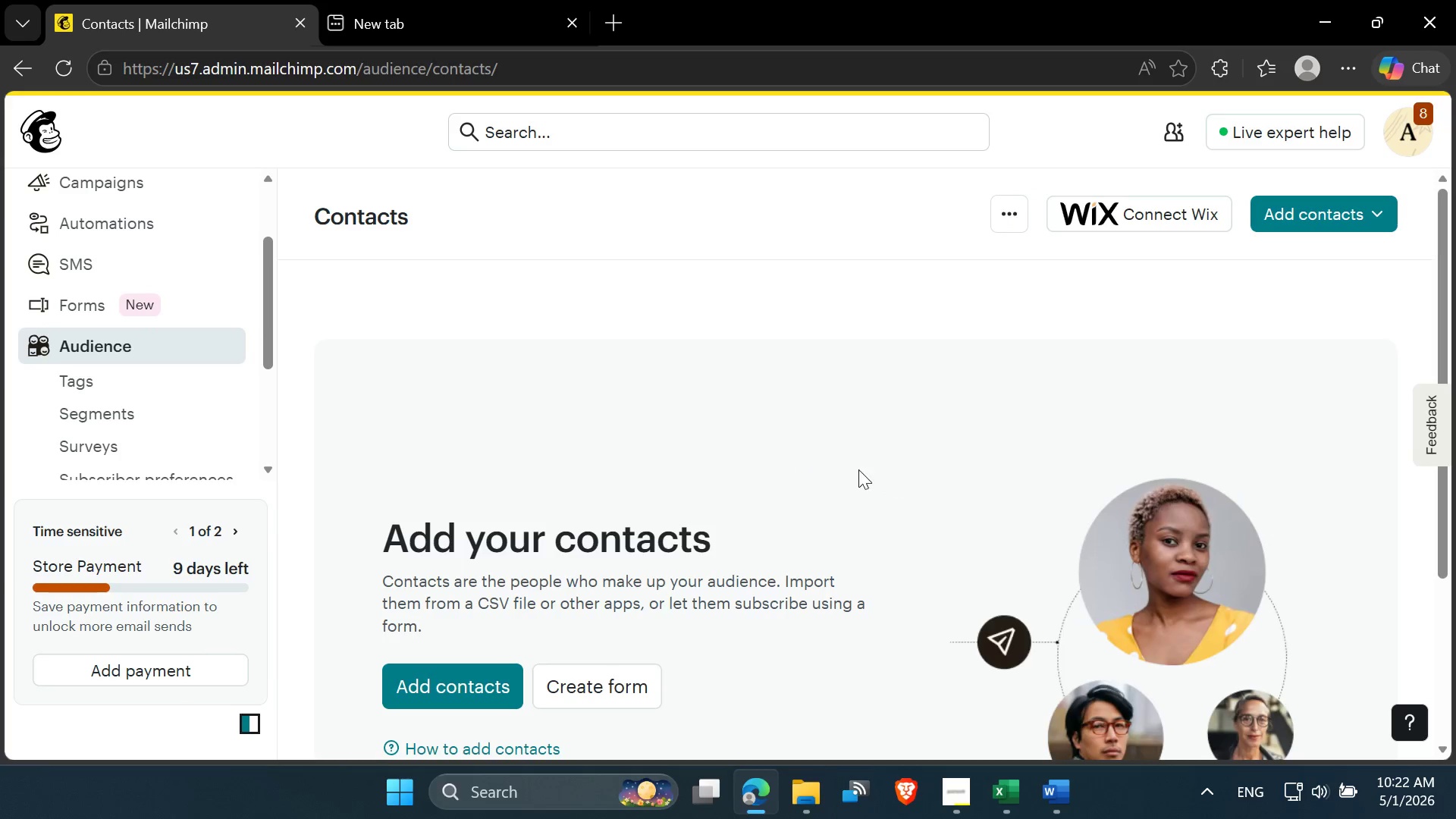 
left_click([858, 469])
 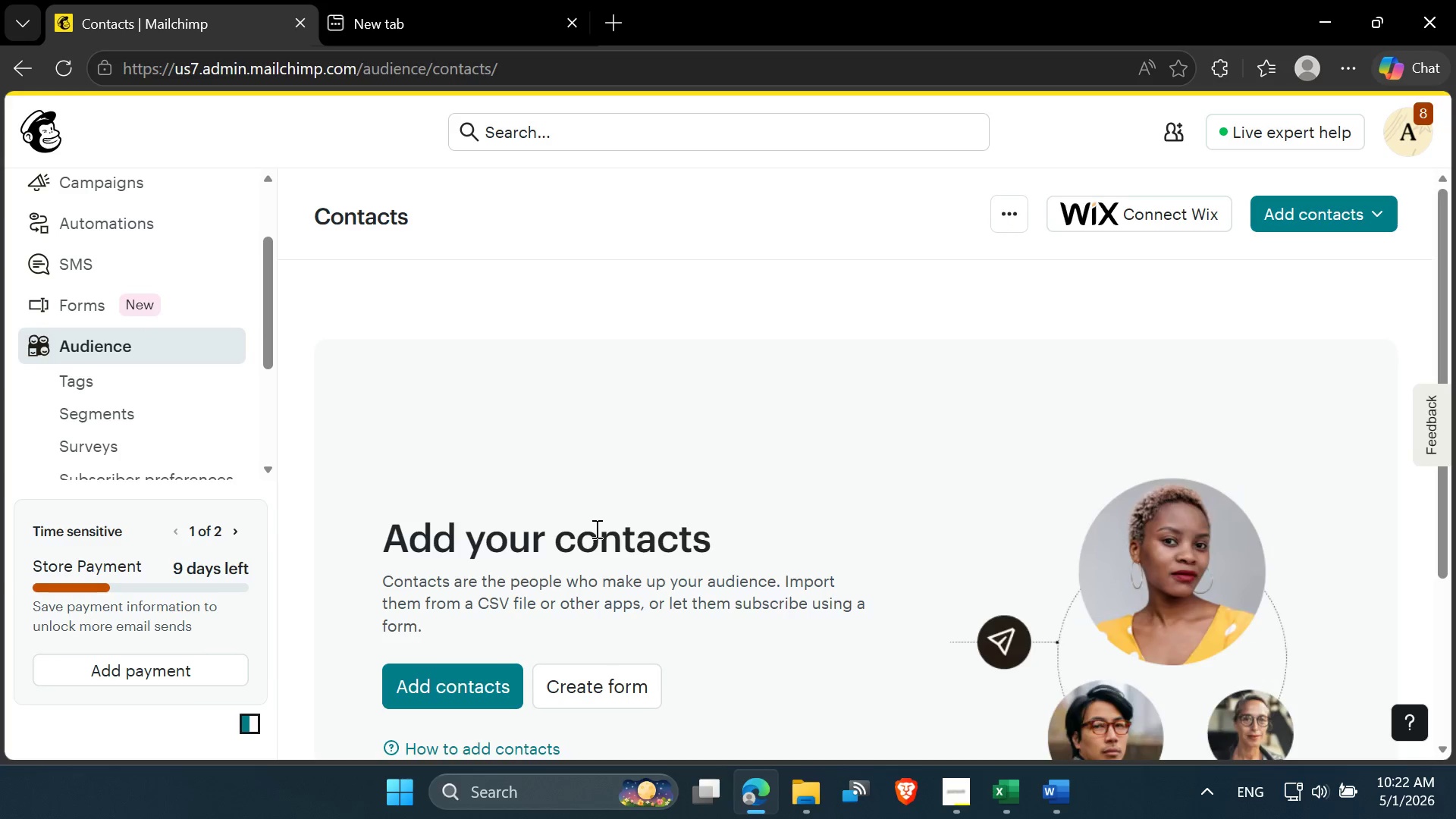 
scroll: coordinate [604, 535], scroll_direction: down, amount: 3.0
 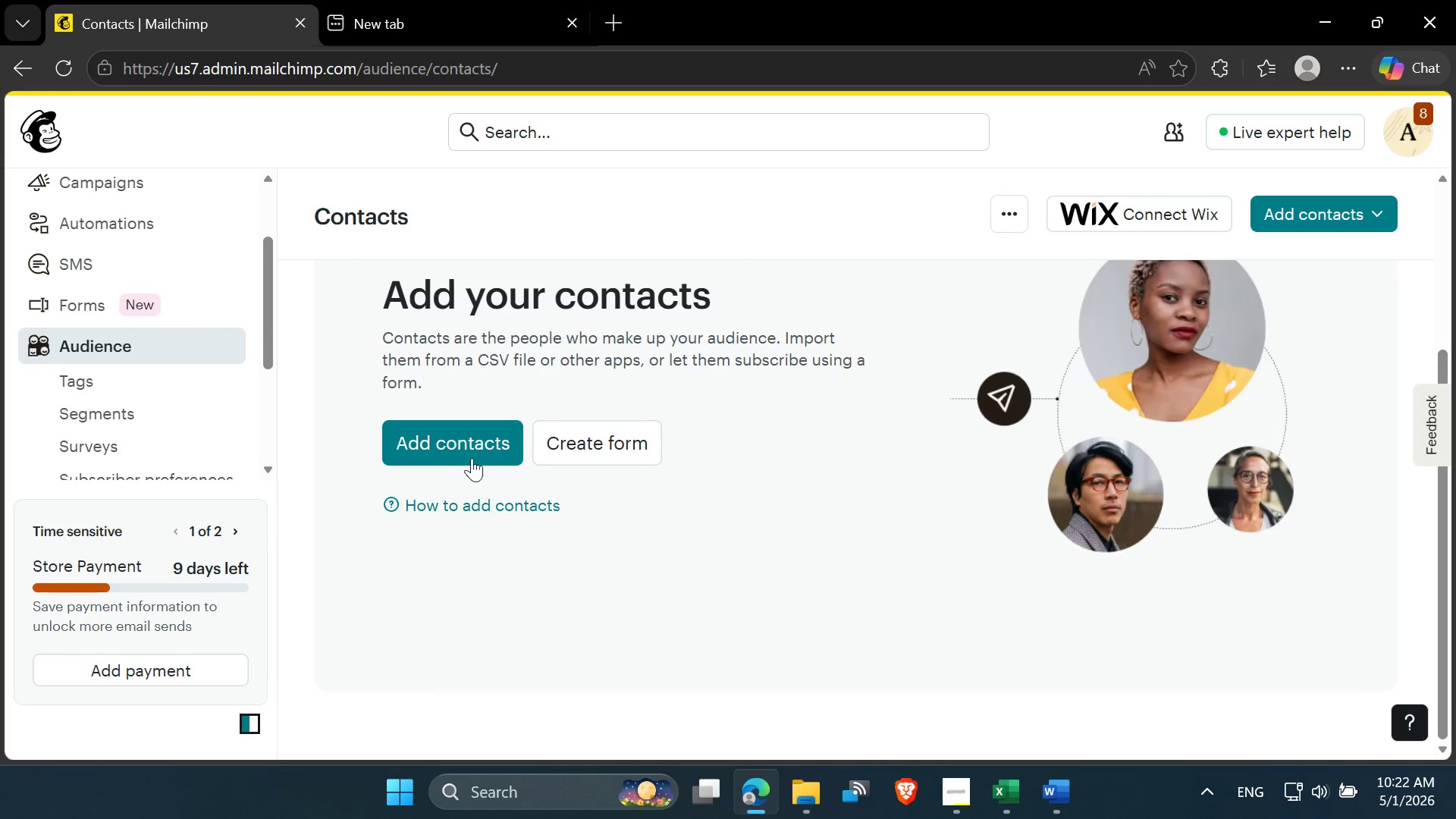 
left_click([469, 451])
 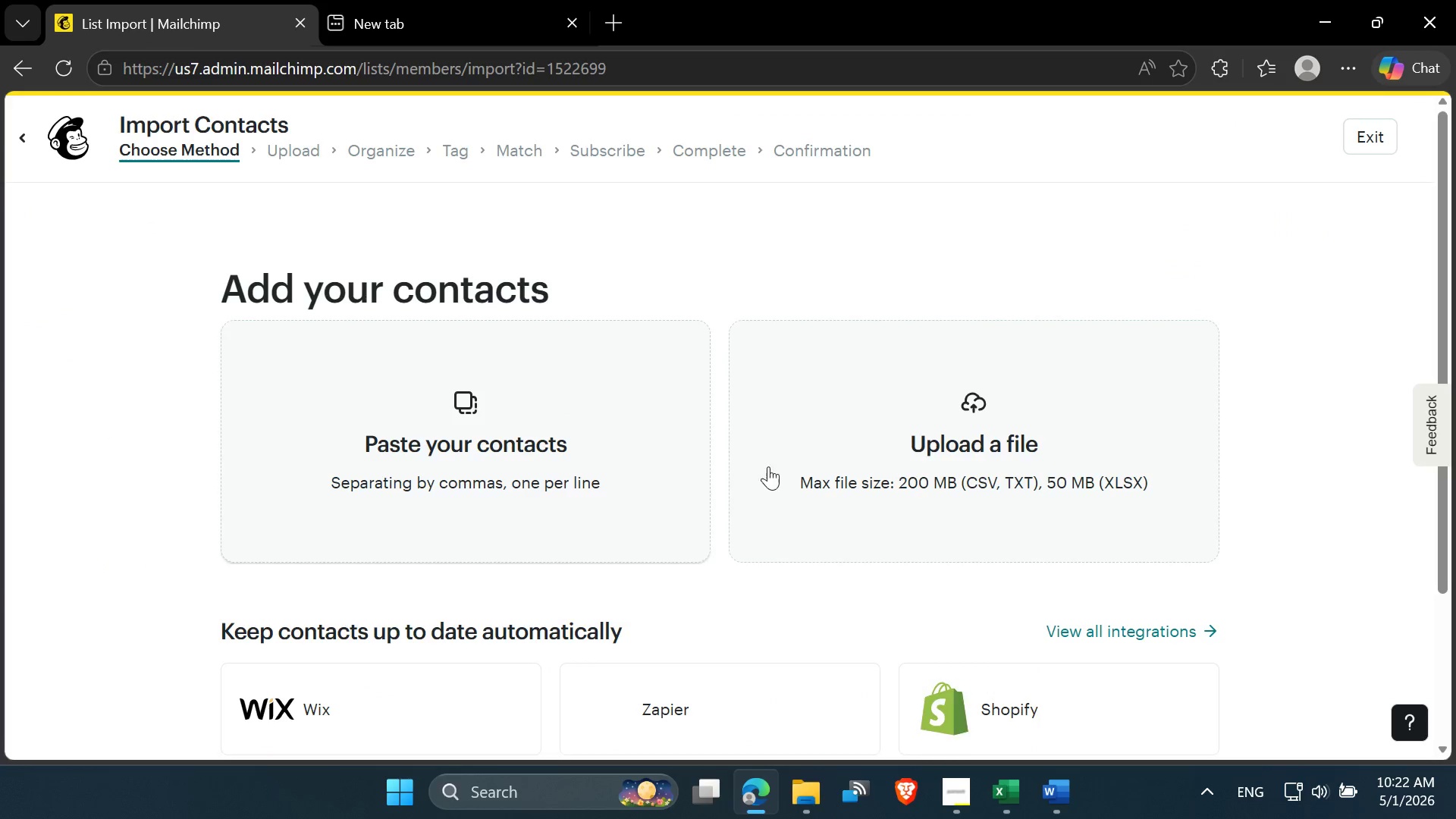 
left_click([915, 450])